 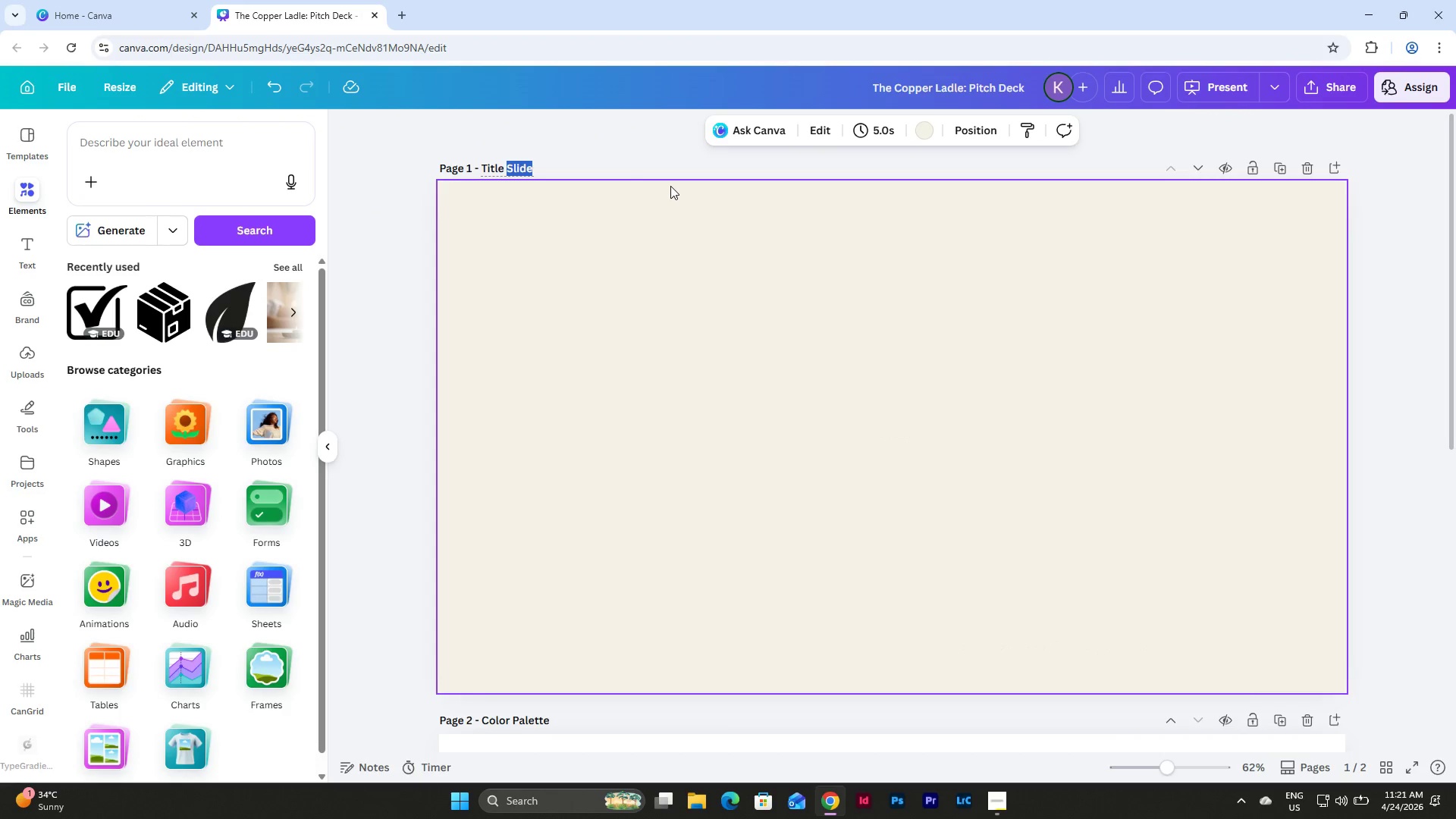 
key(Backspace)
key(Backspace)
type(/Introduction)
 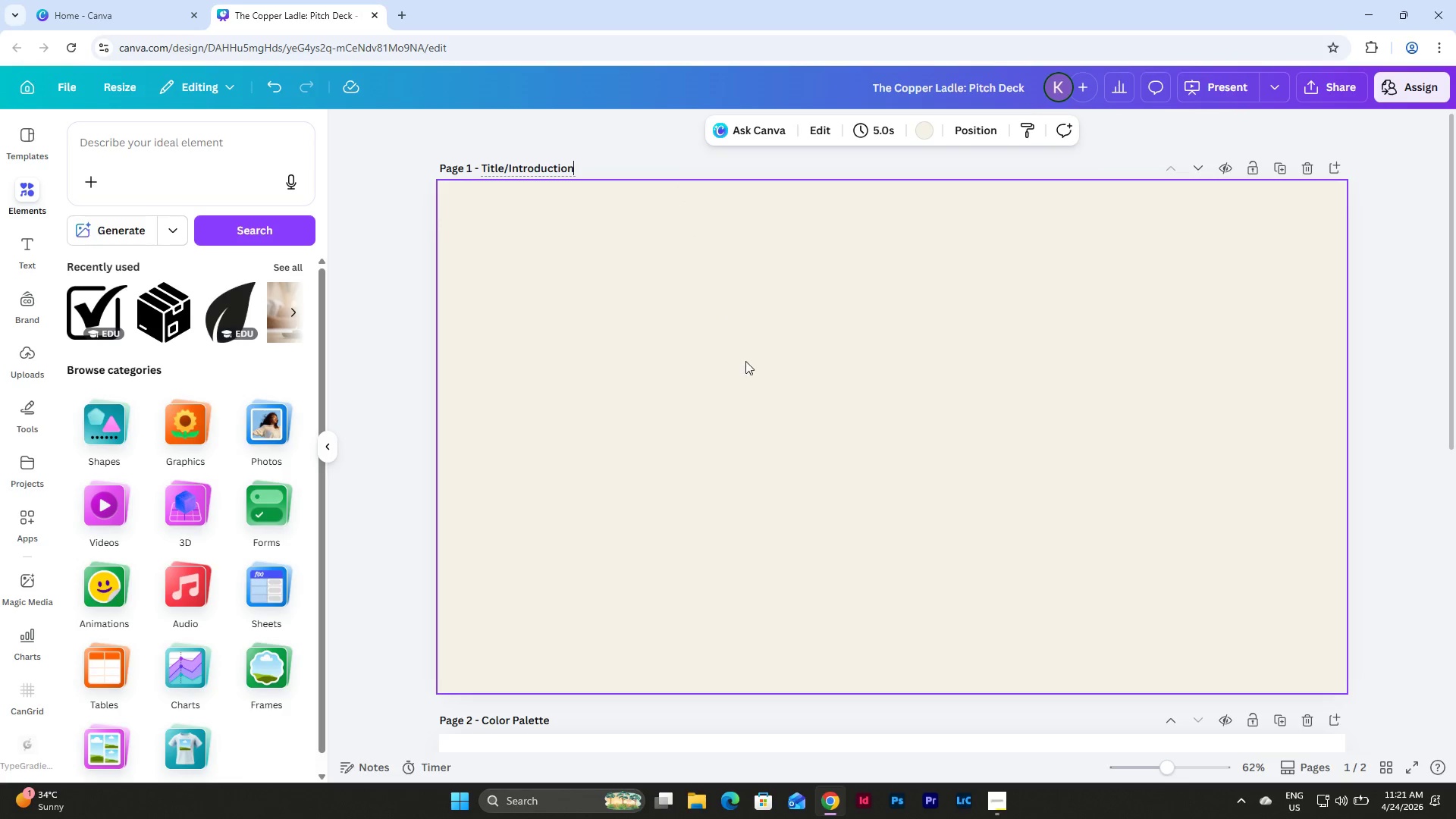 
left_click([753, 403])
 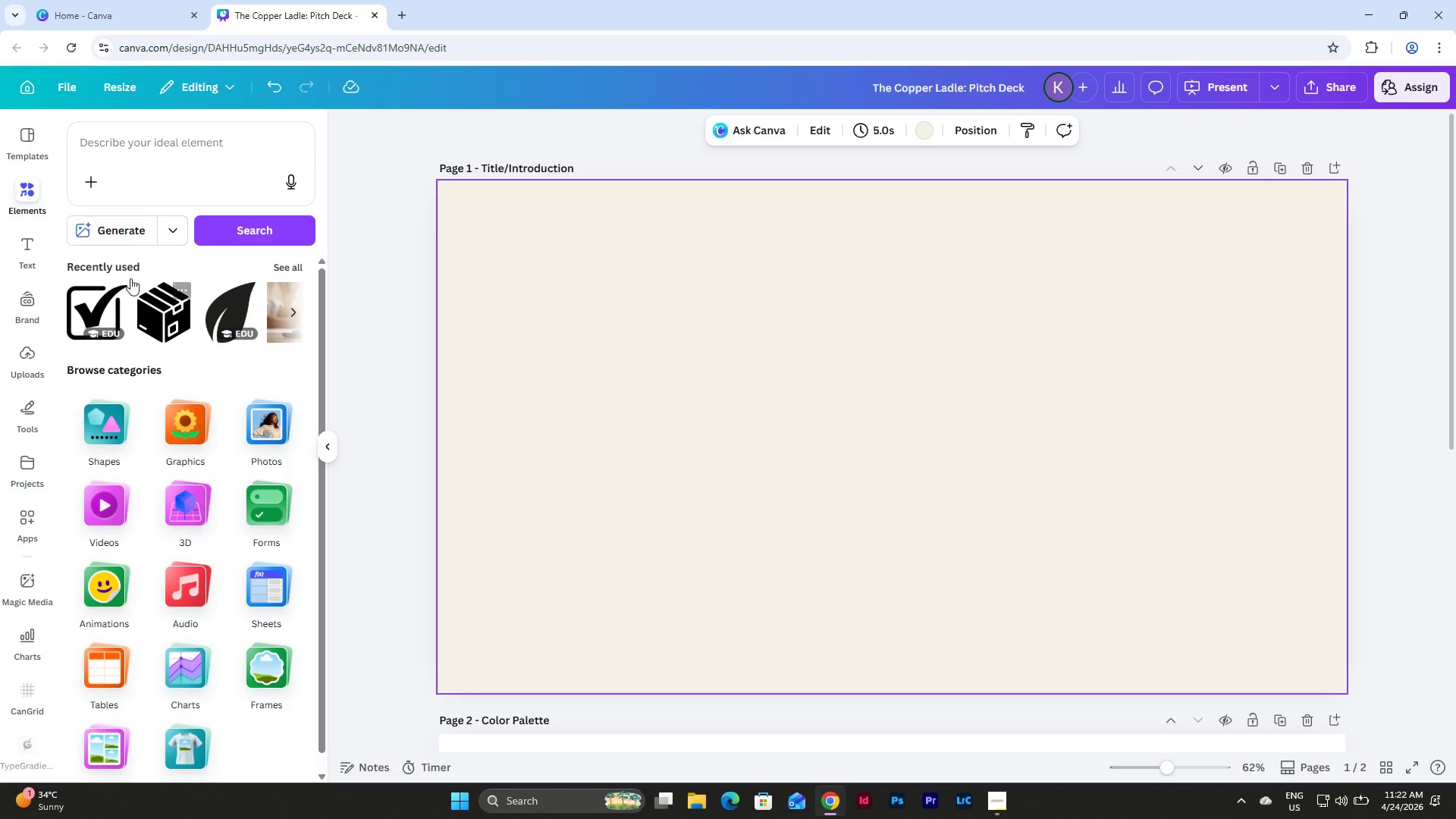 
left_click([20, 237])
 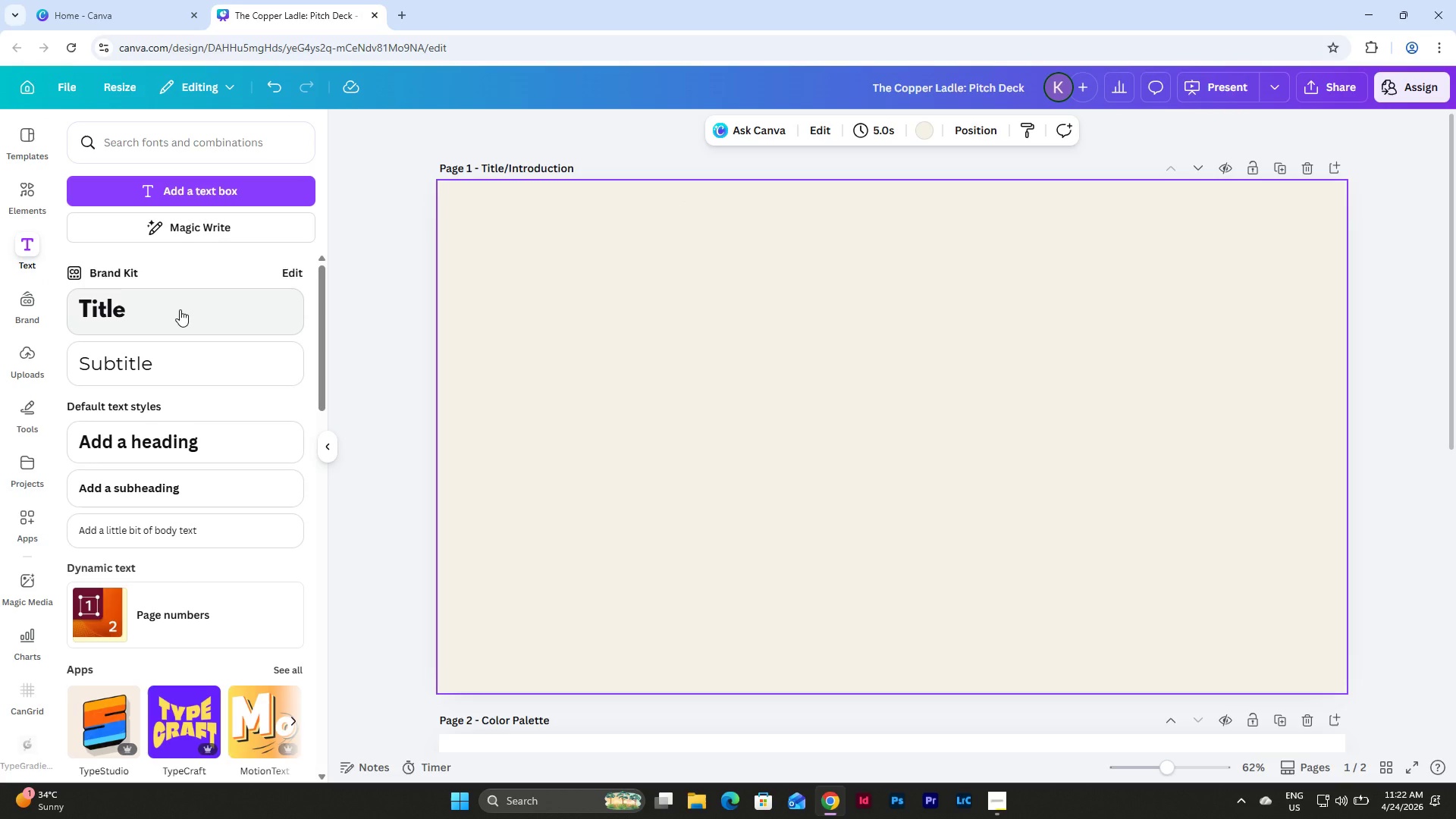 
wait(5.03)
 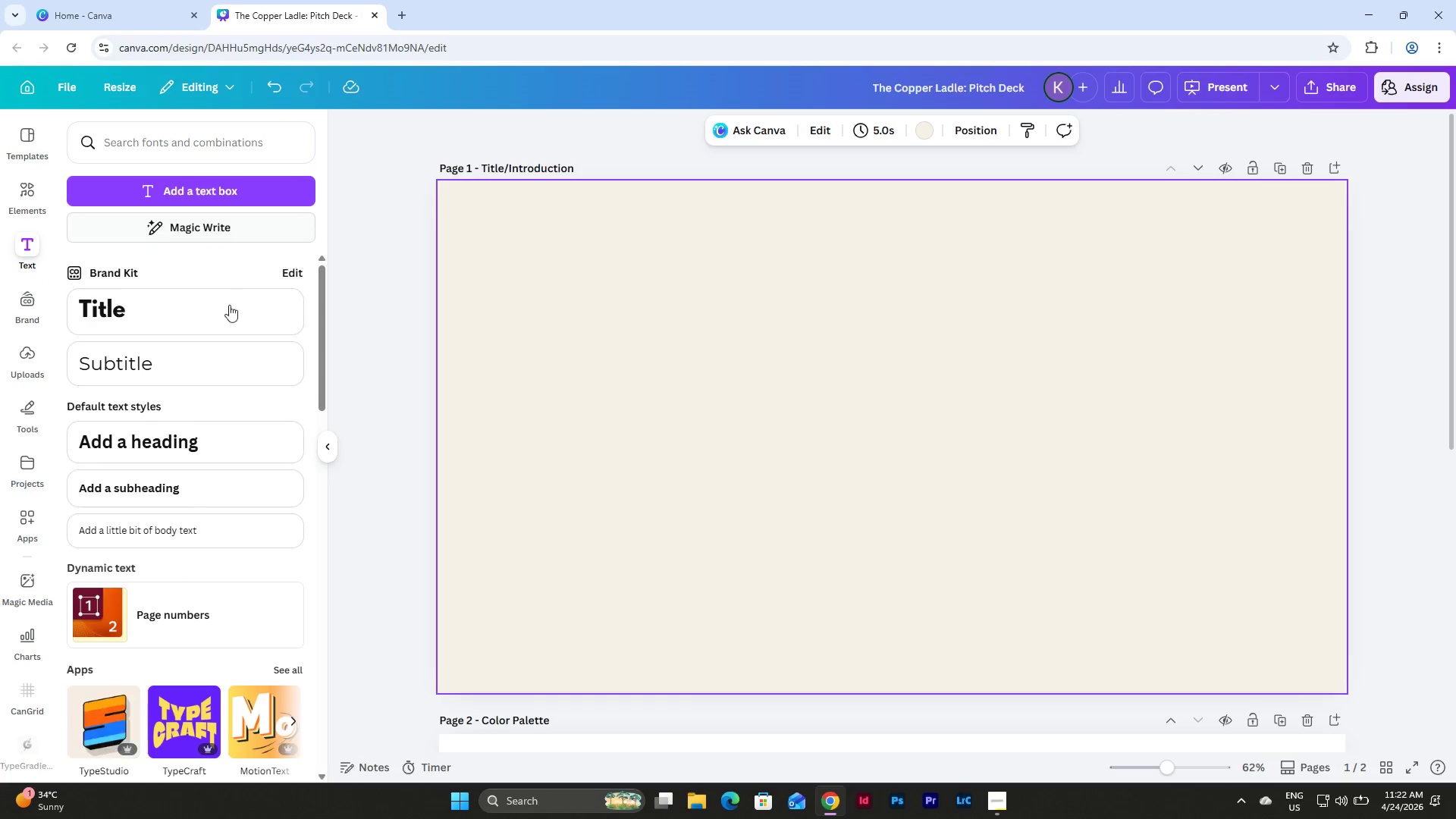 
left_click([183, 299])
 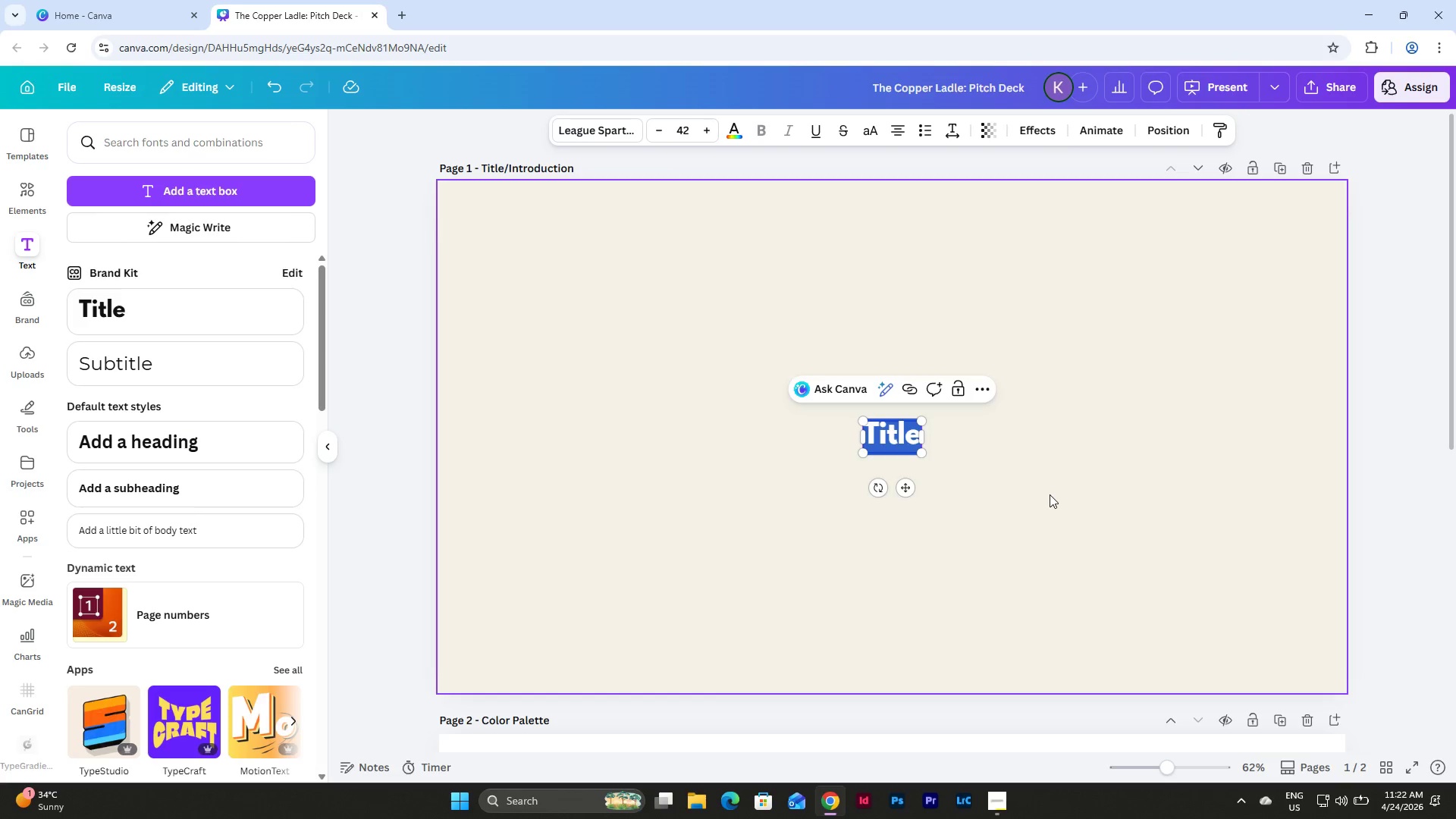 
left_click([1050, 490])
 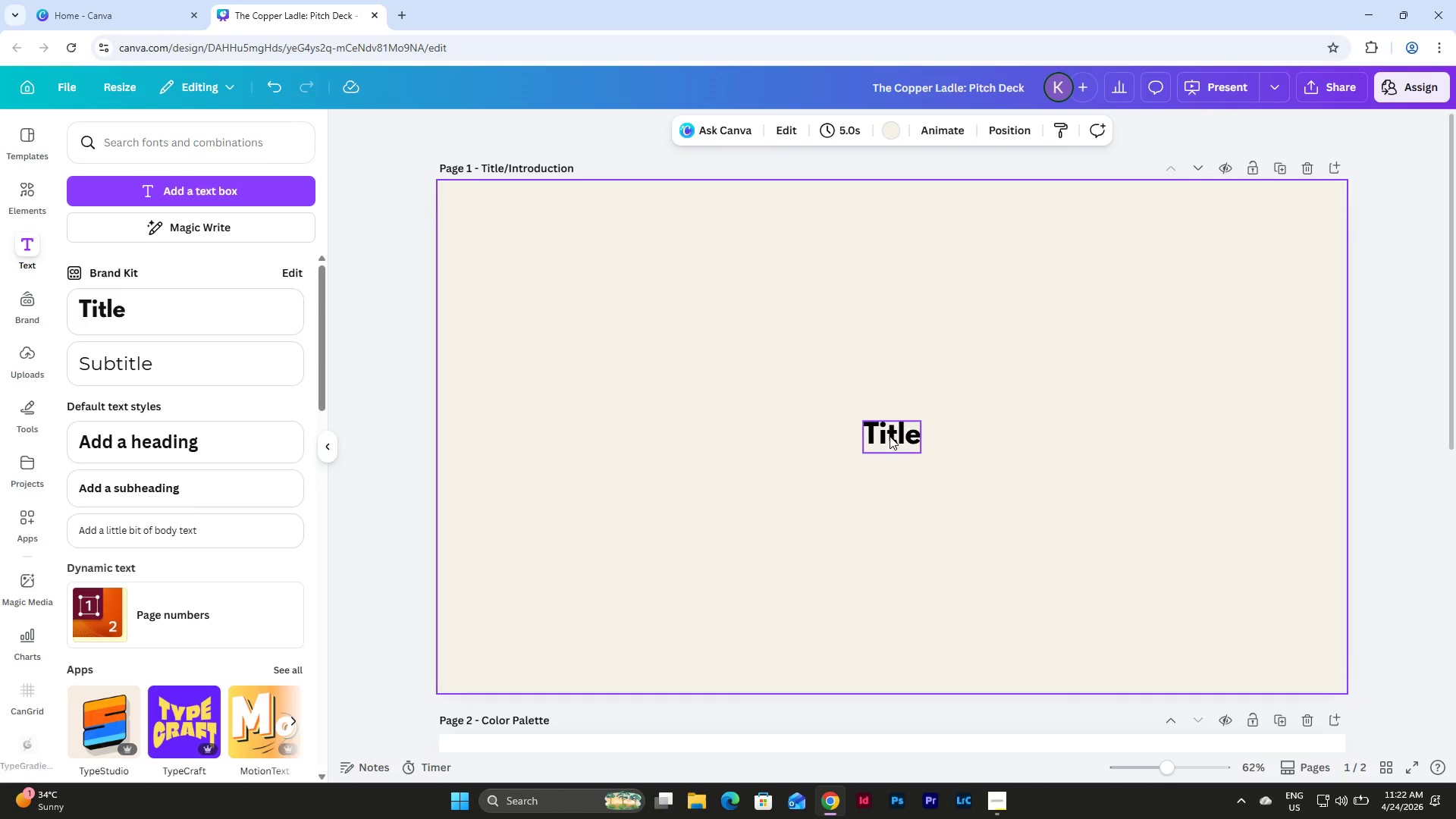 
left_click([876, 431])
 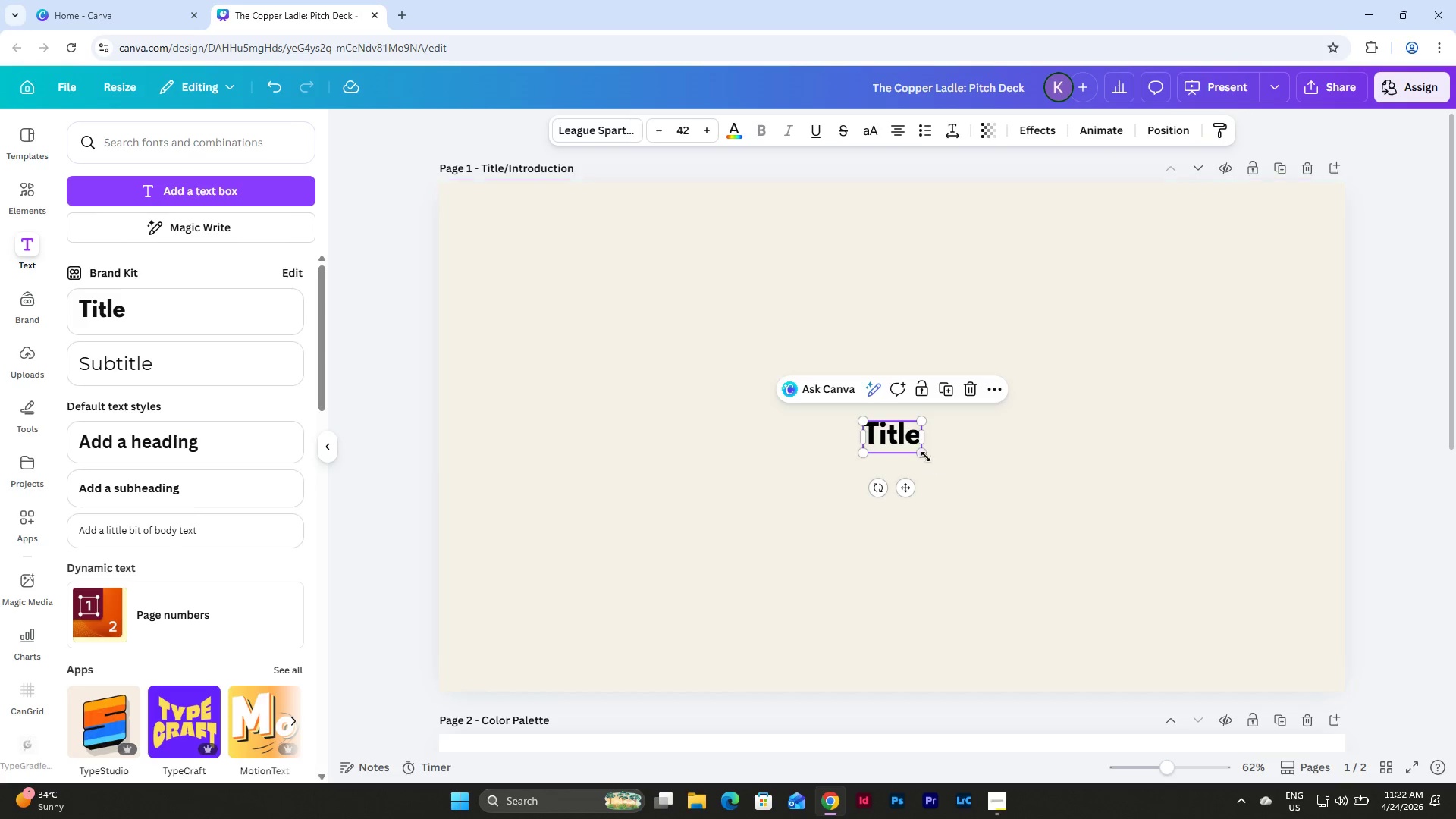 
left_click_drag(start_coordinate=[926, 457], to_coordinate=[955, 457])
 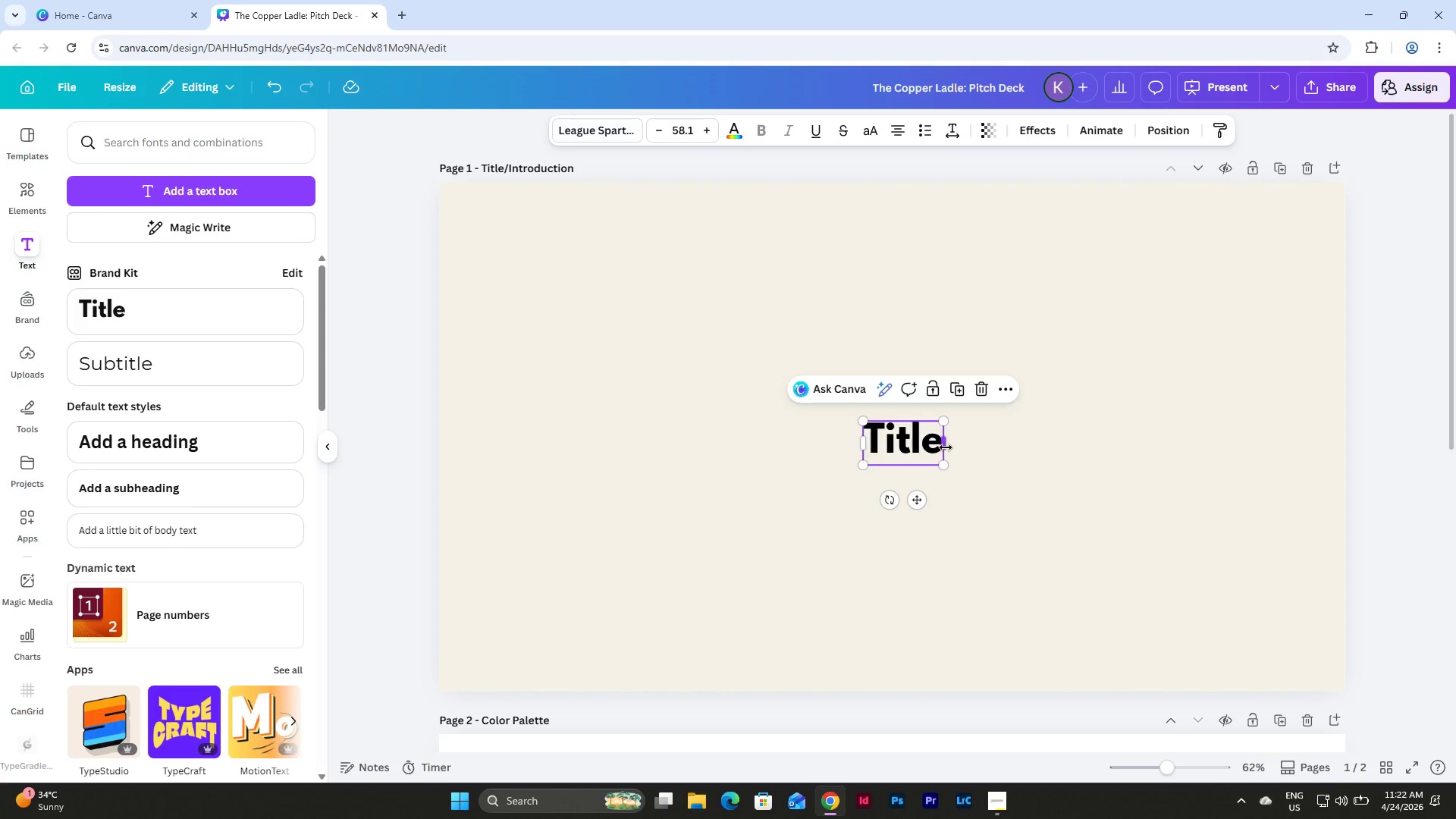 
left_click_drag(start_coordinate=[946, 447], to_coordinate=[1103, 466])
 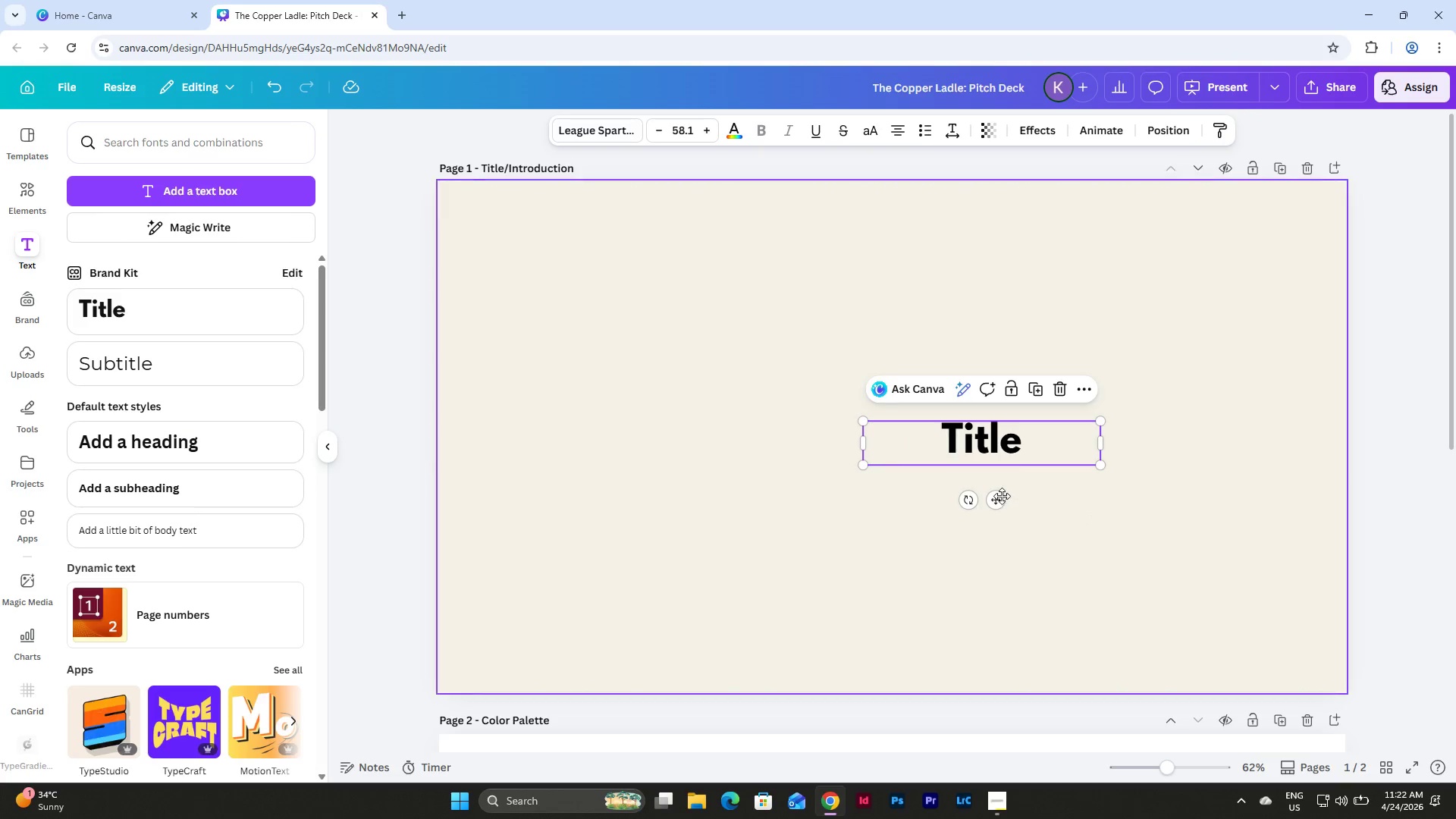 
left_click_drag(start_coordinate=[1002, 498], to_coordinate=[760, 468])
 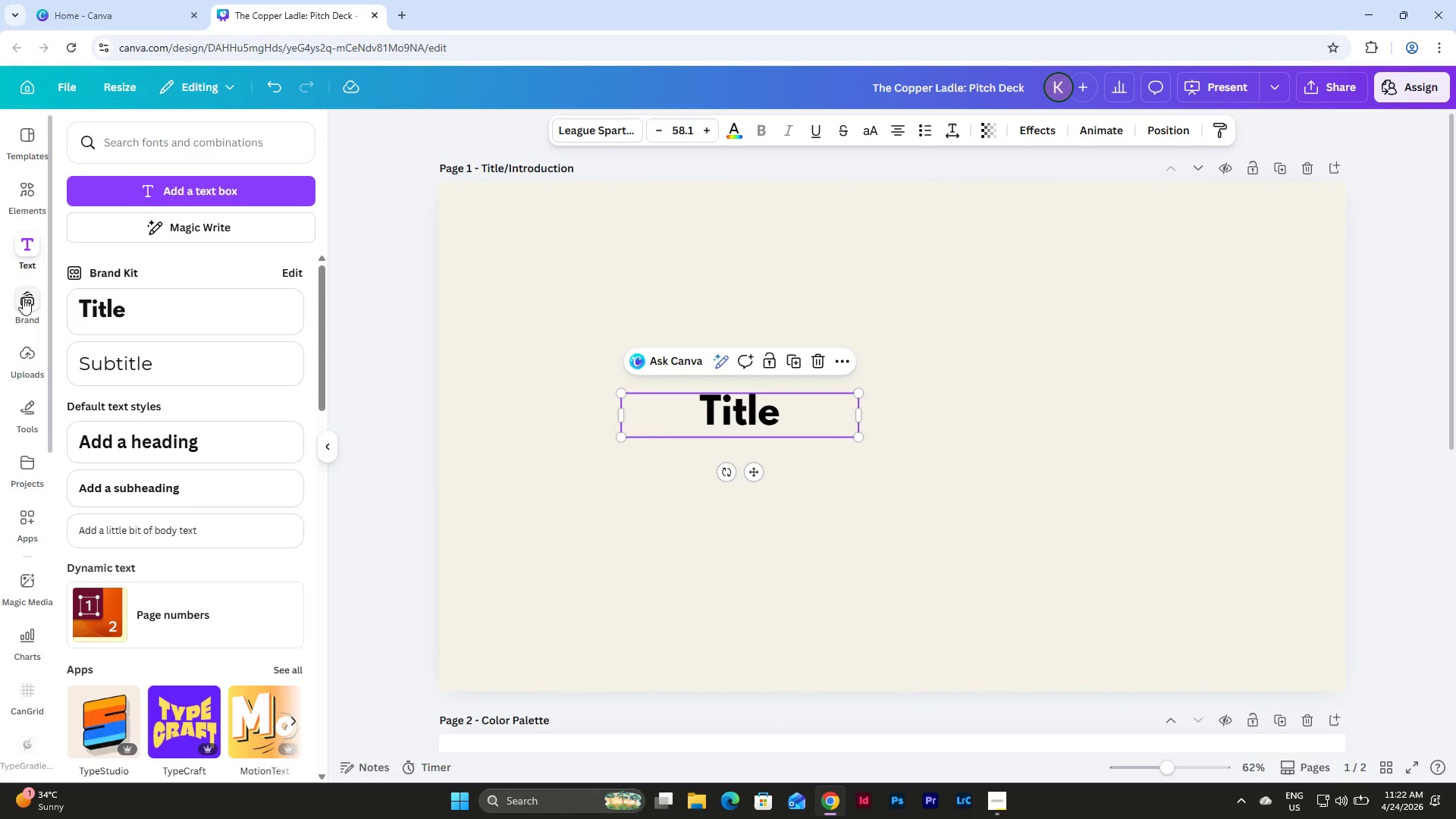 
left_click([27, 292])
 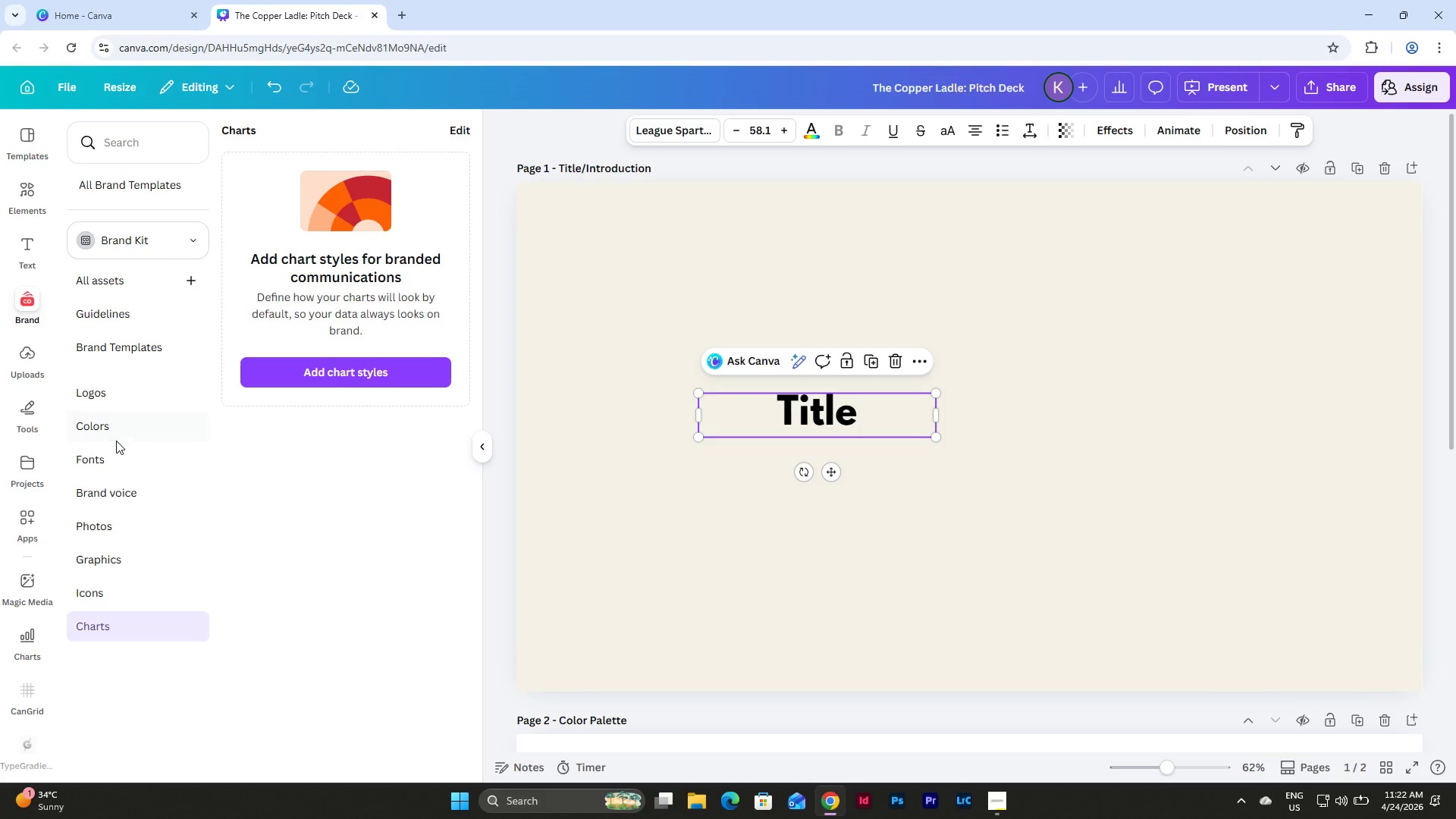 
left_click([112, 456])
 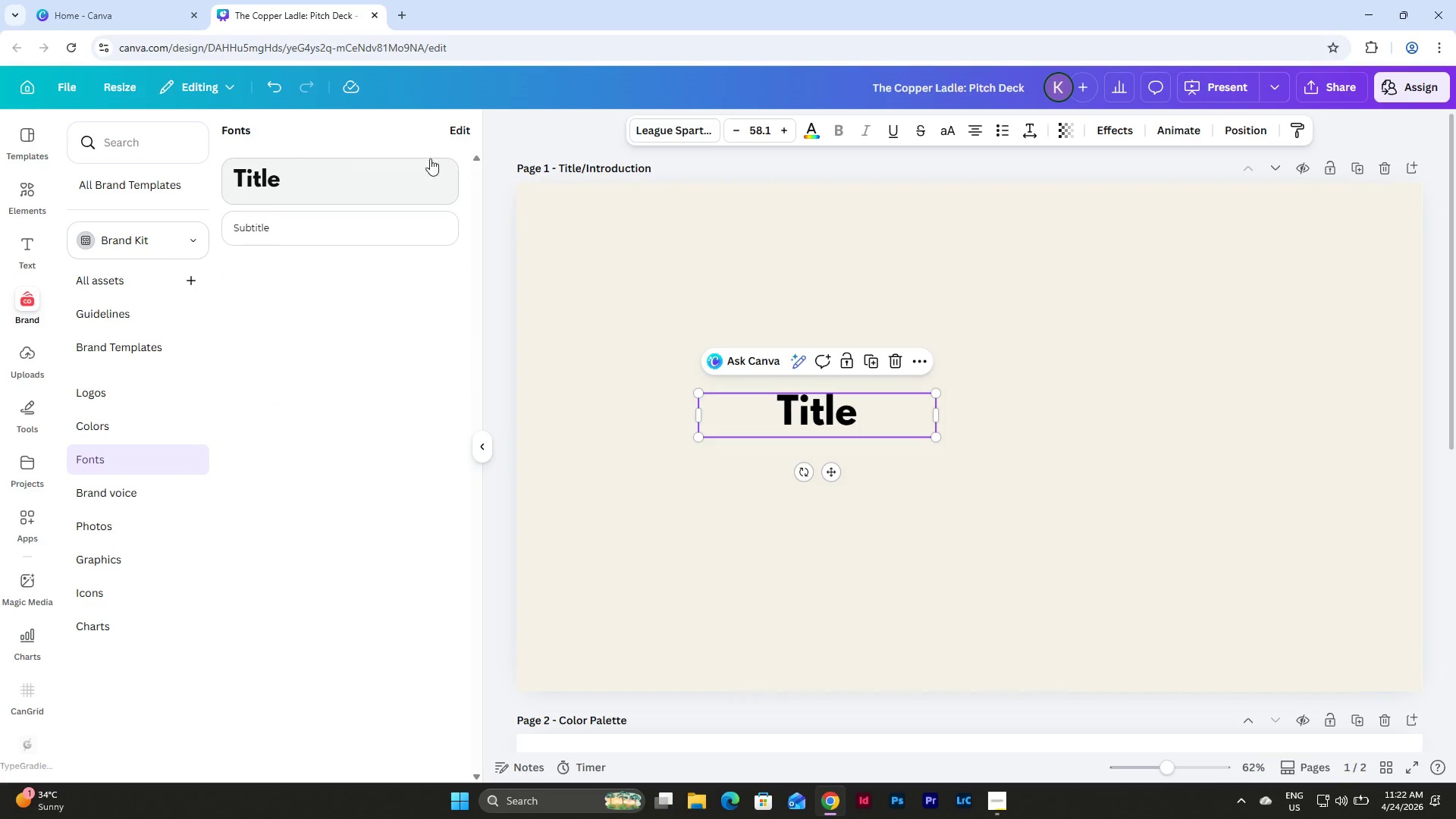 
left_click([457, 132])
 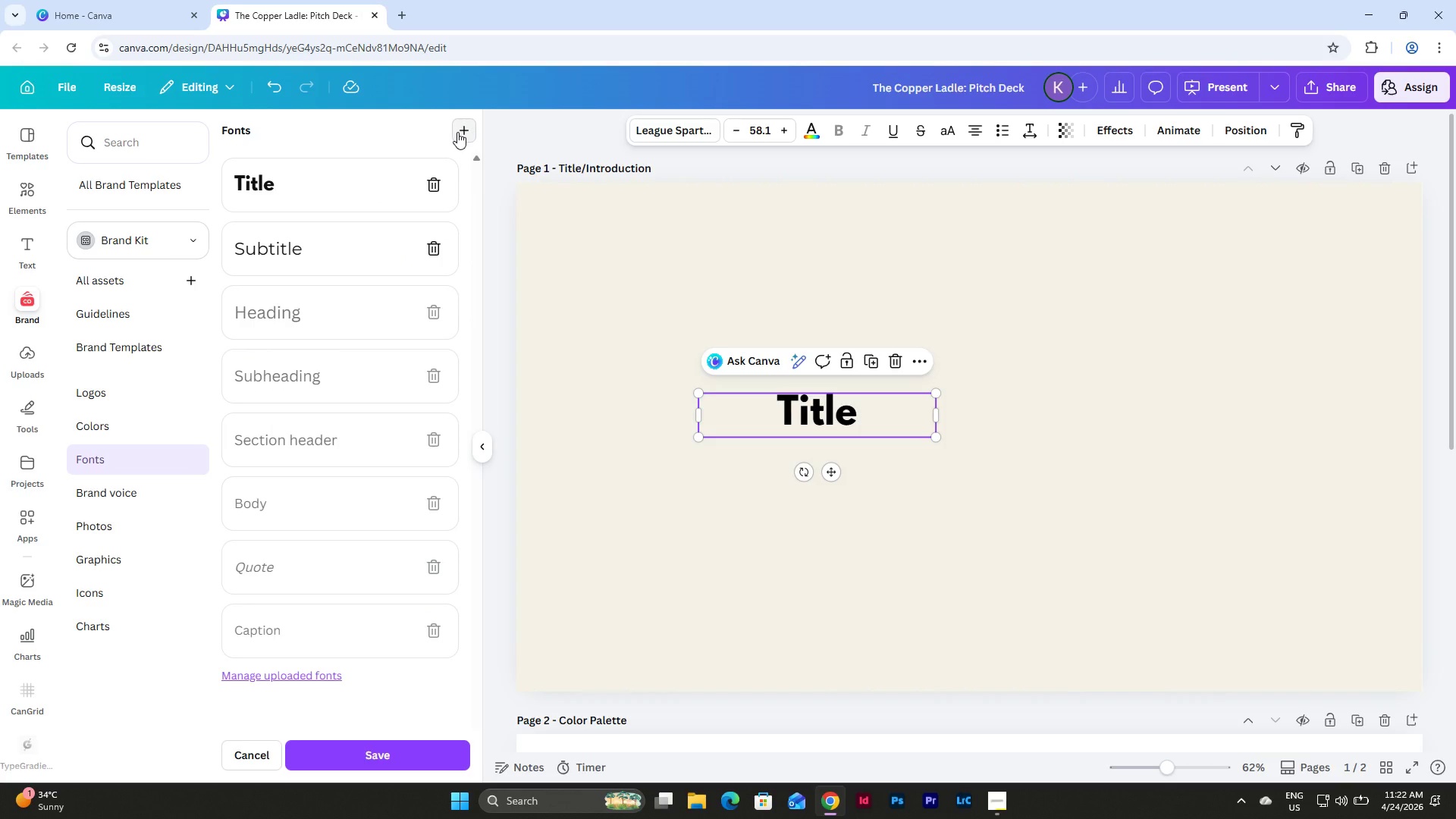 
wait(6.48)
 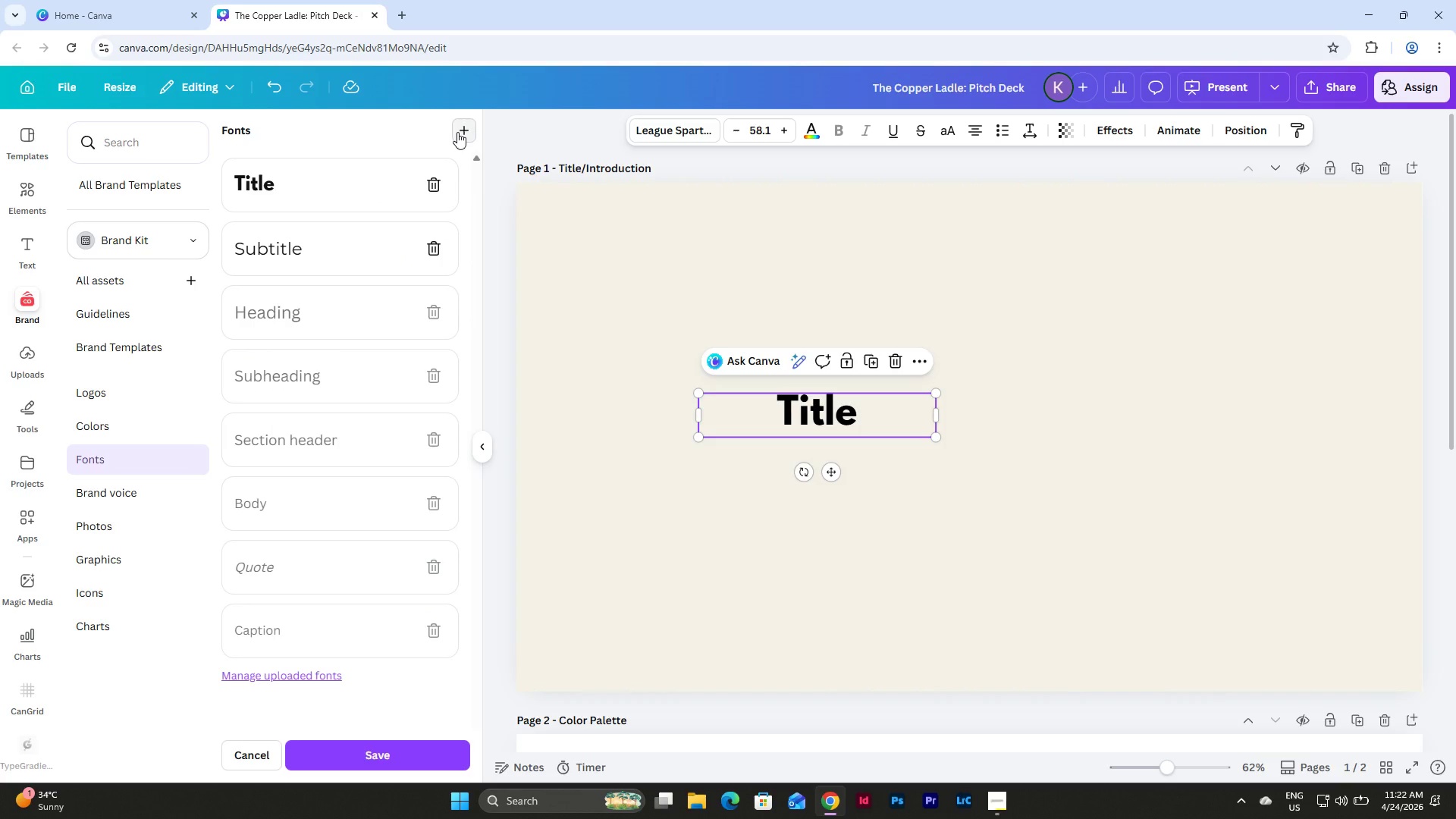 
left_click([434, 190])
 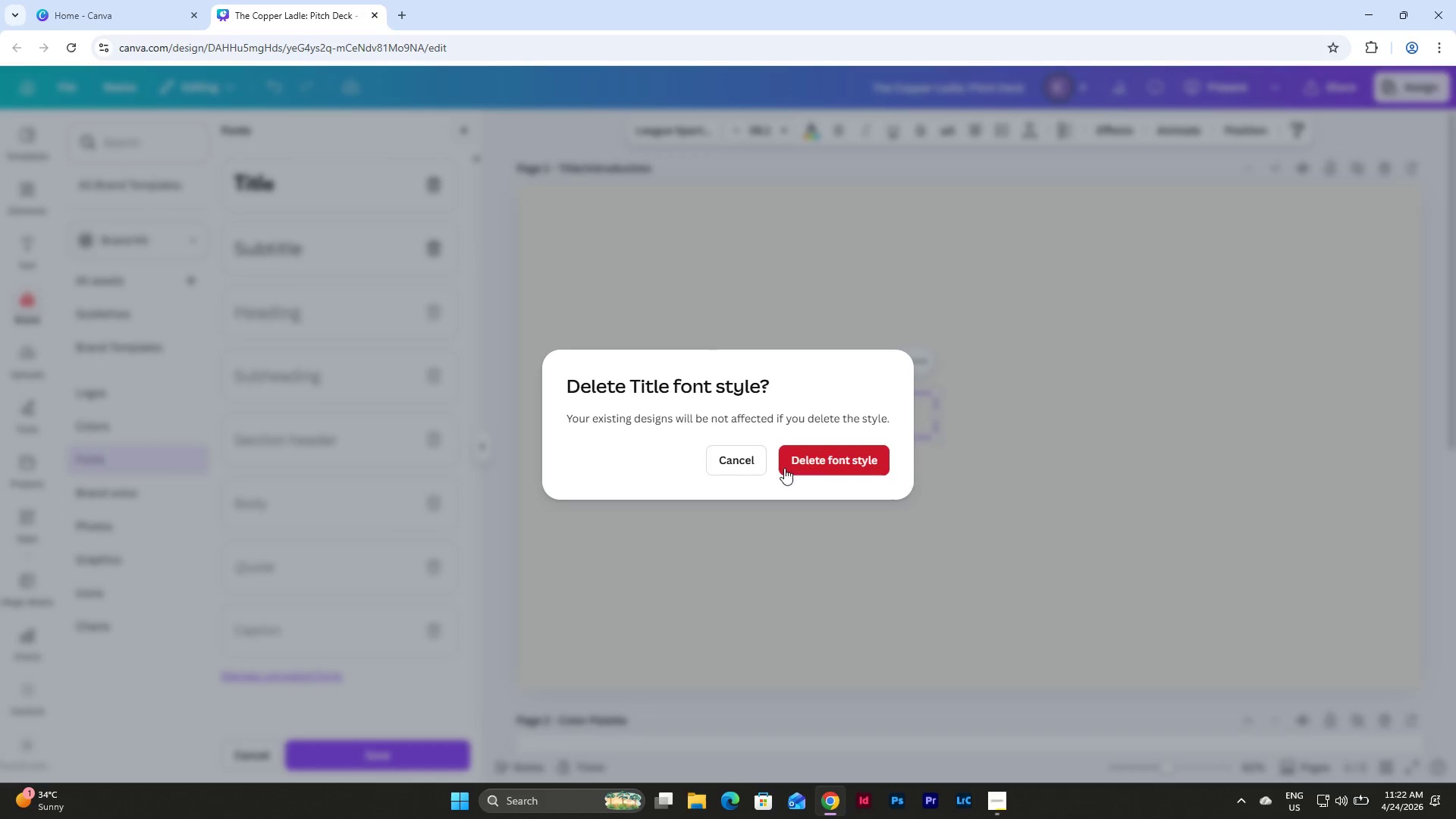 
left_click([748, 454])
 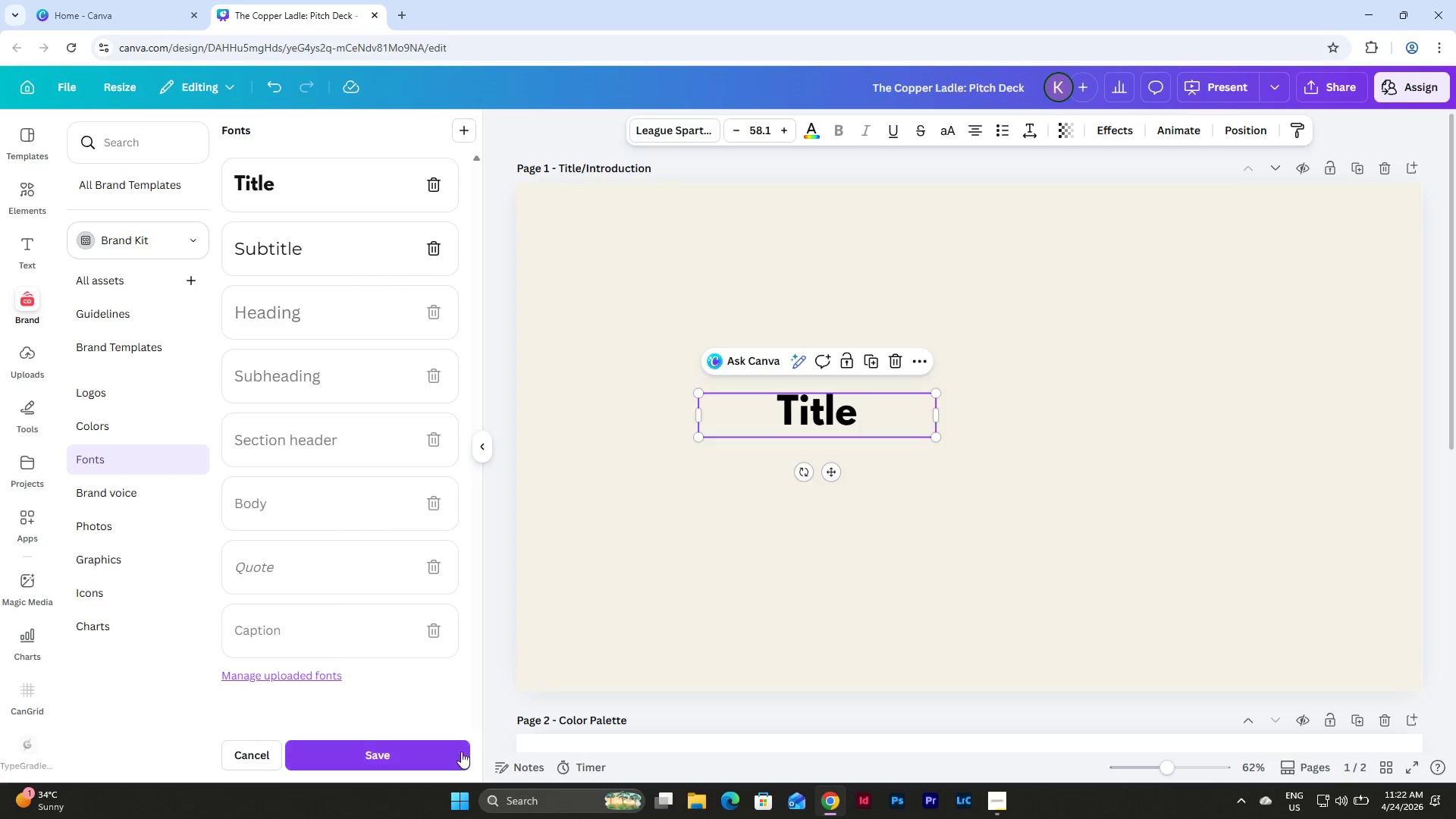 
left_click([422, 744])
 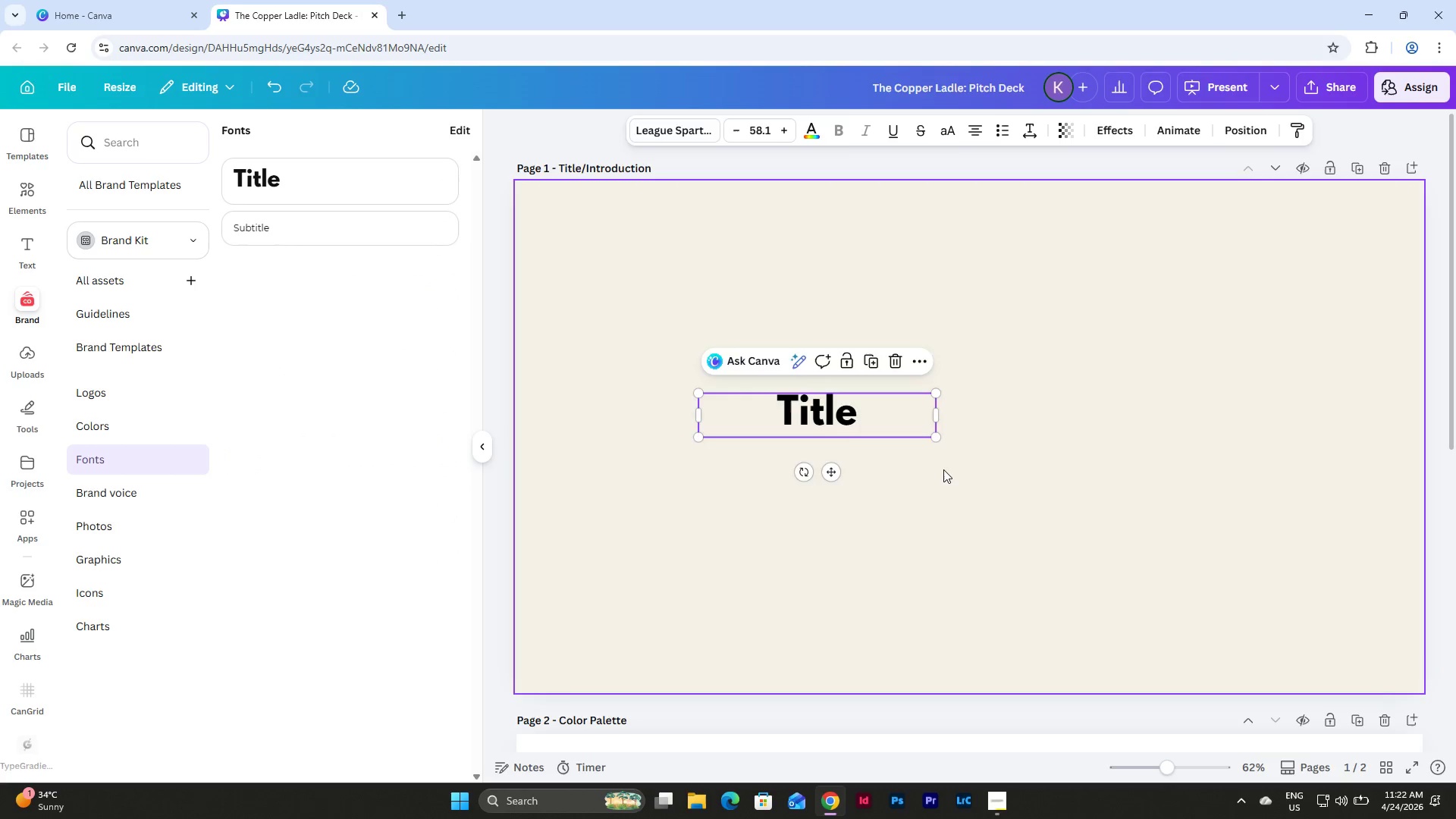 
double_click([850, 414])
 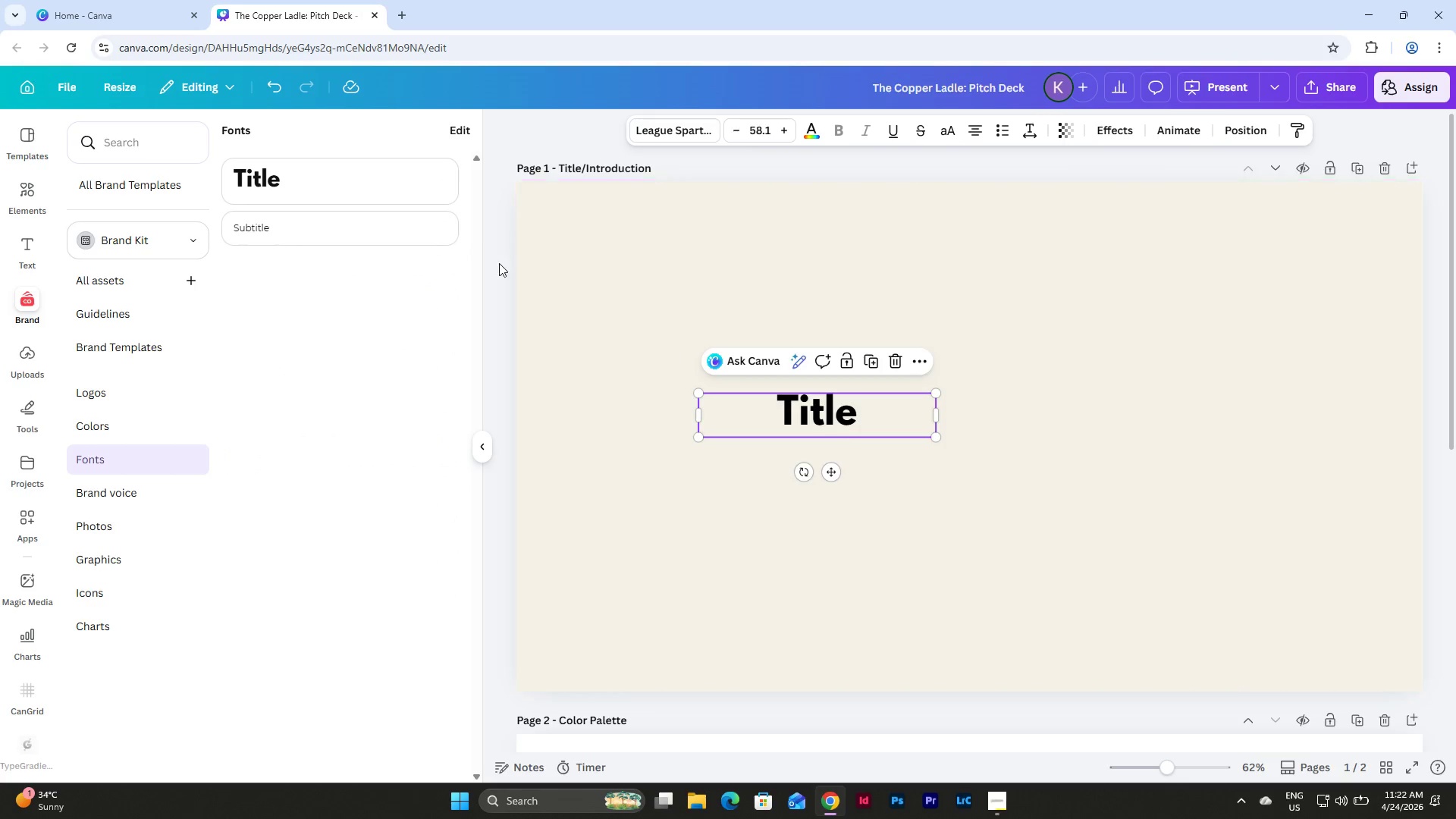 
left_click([437, 182])
 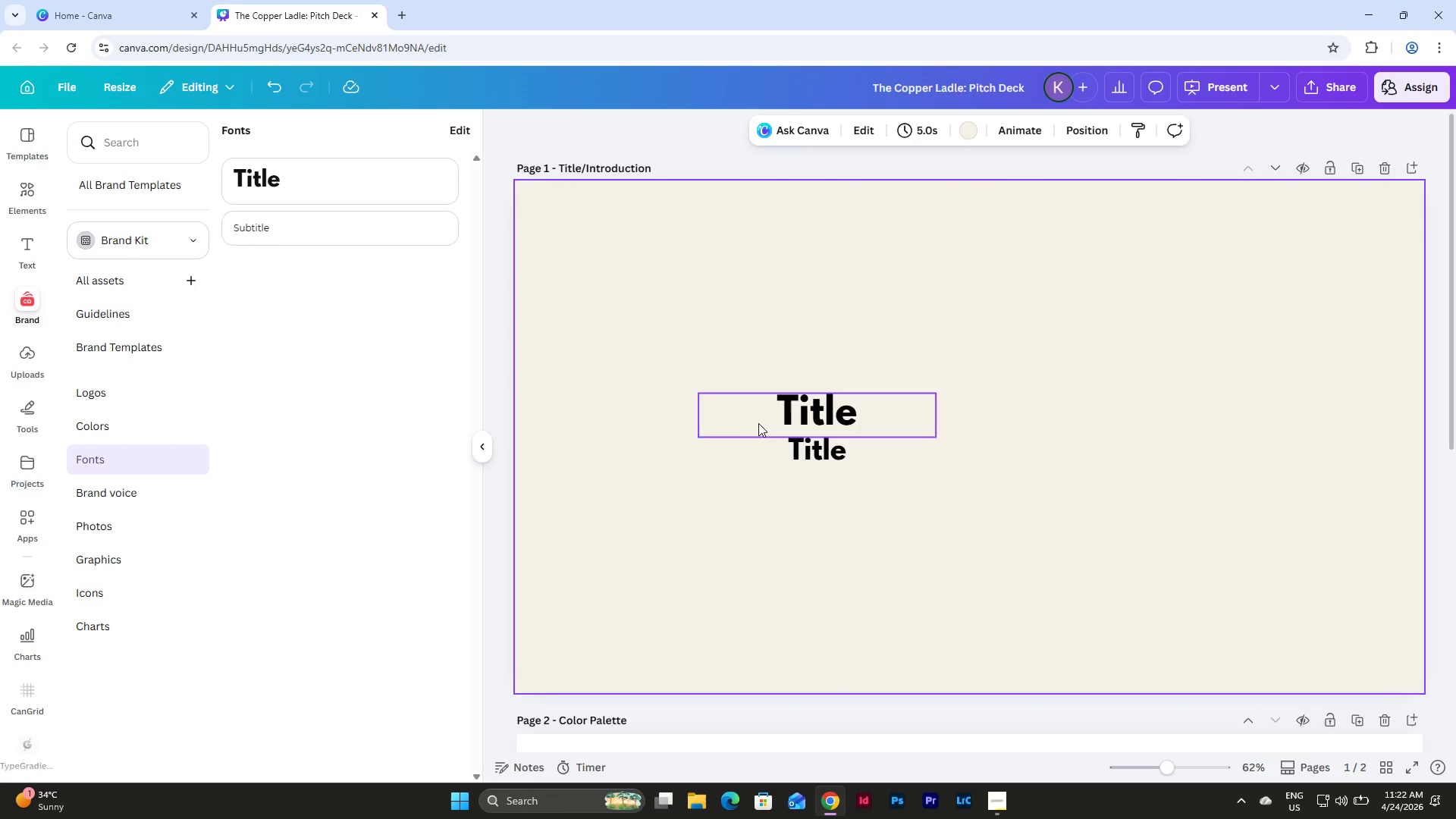 
triple_click([814, 443])
 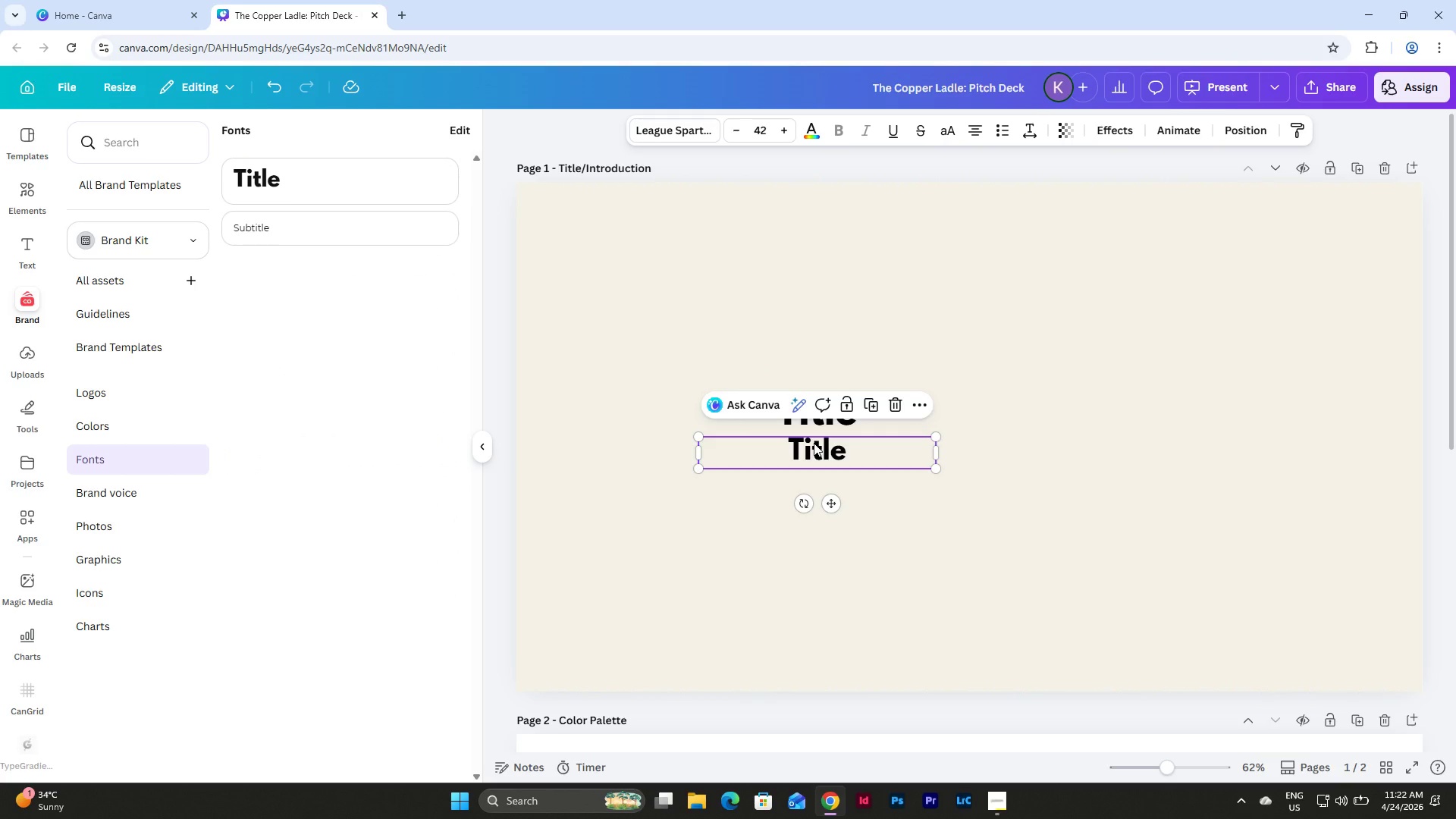 
key(Backspace)
 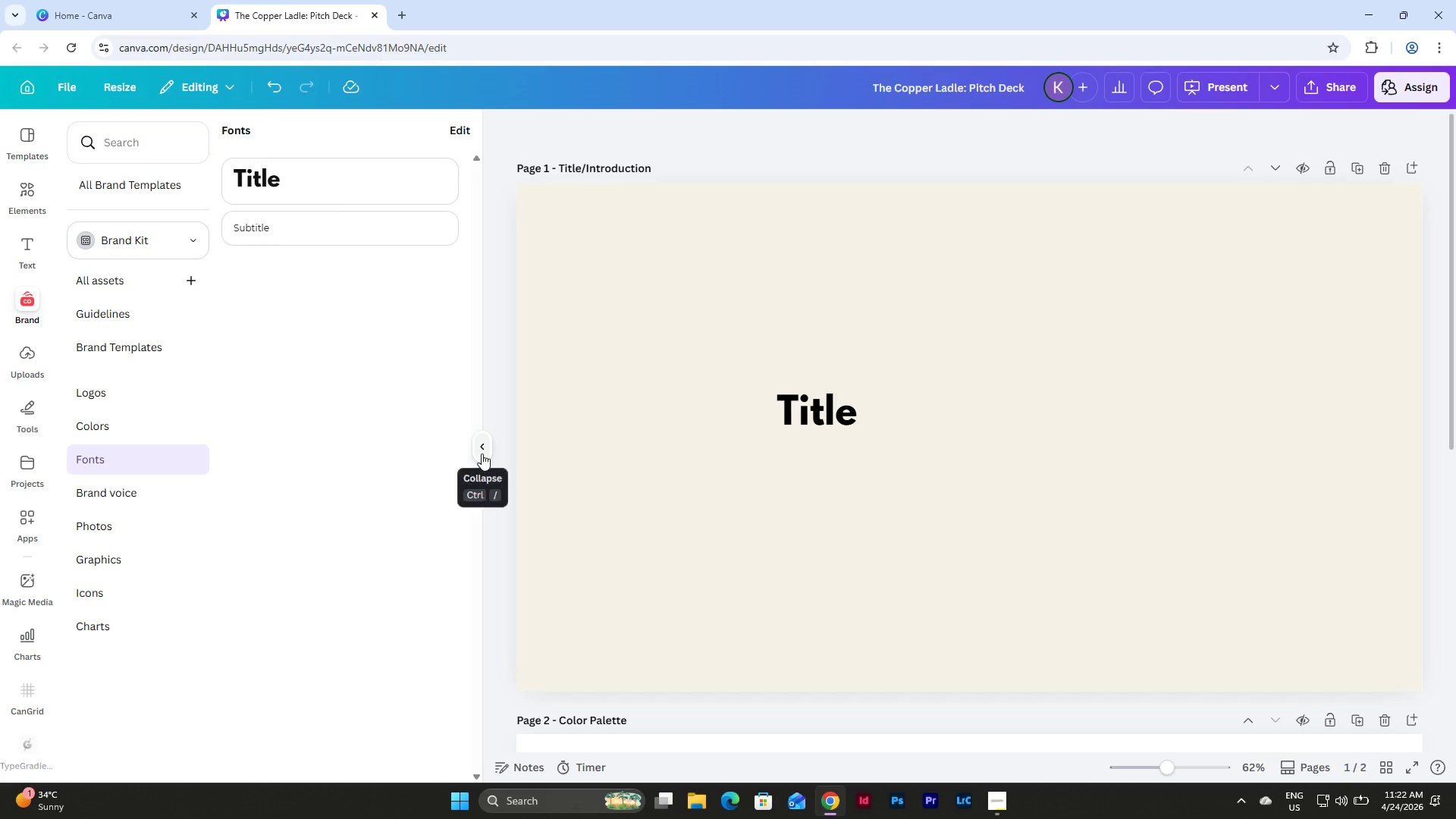 
left_click([813, 418])
 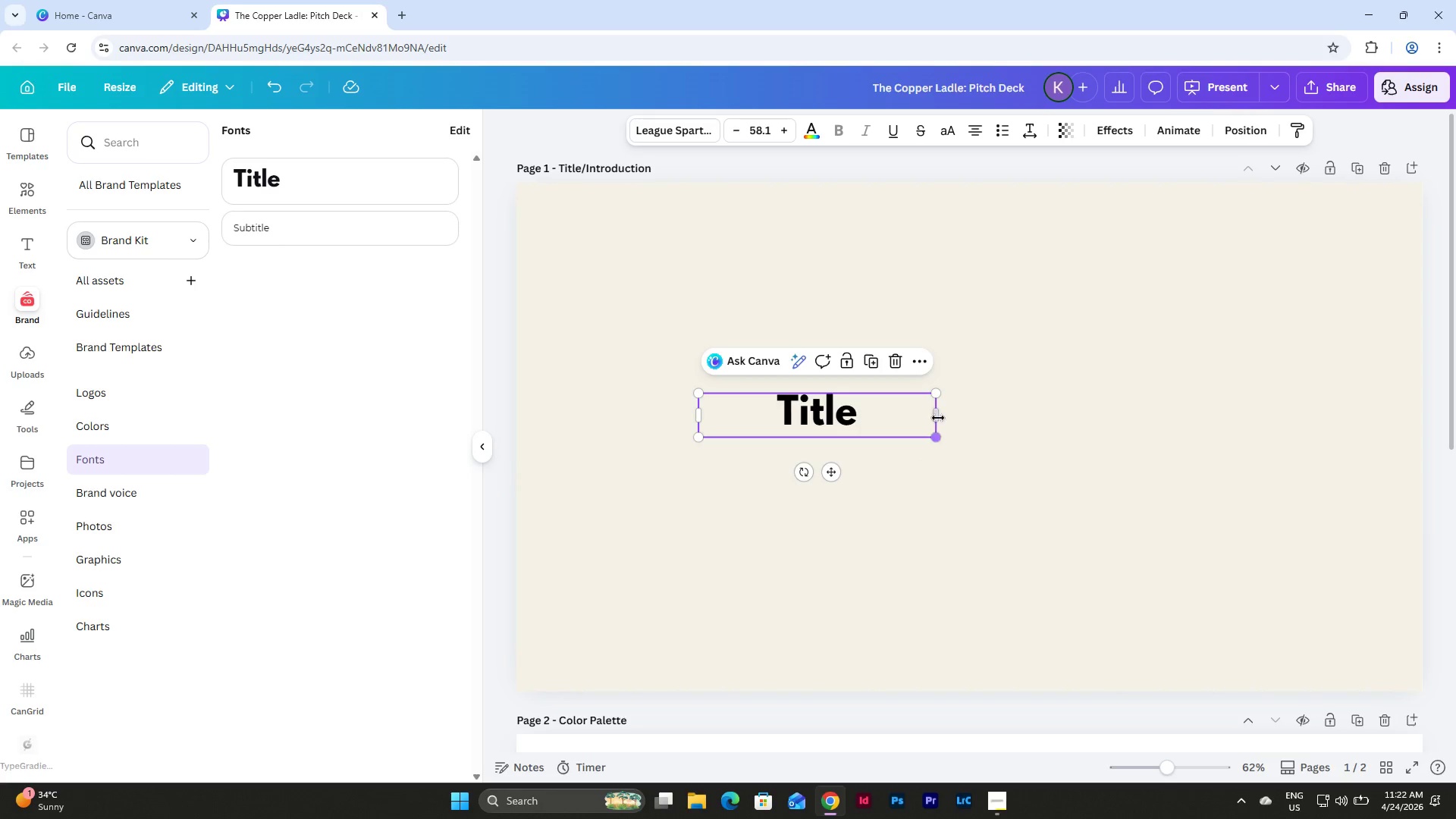 
left_click_drag(start_coordinate=[937, 413], to_coordinate=[1169, 430])
 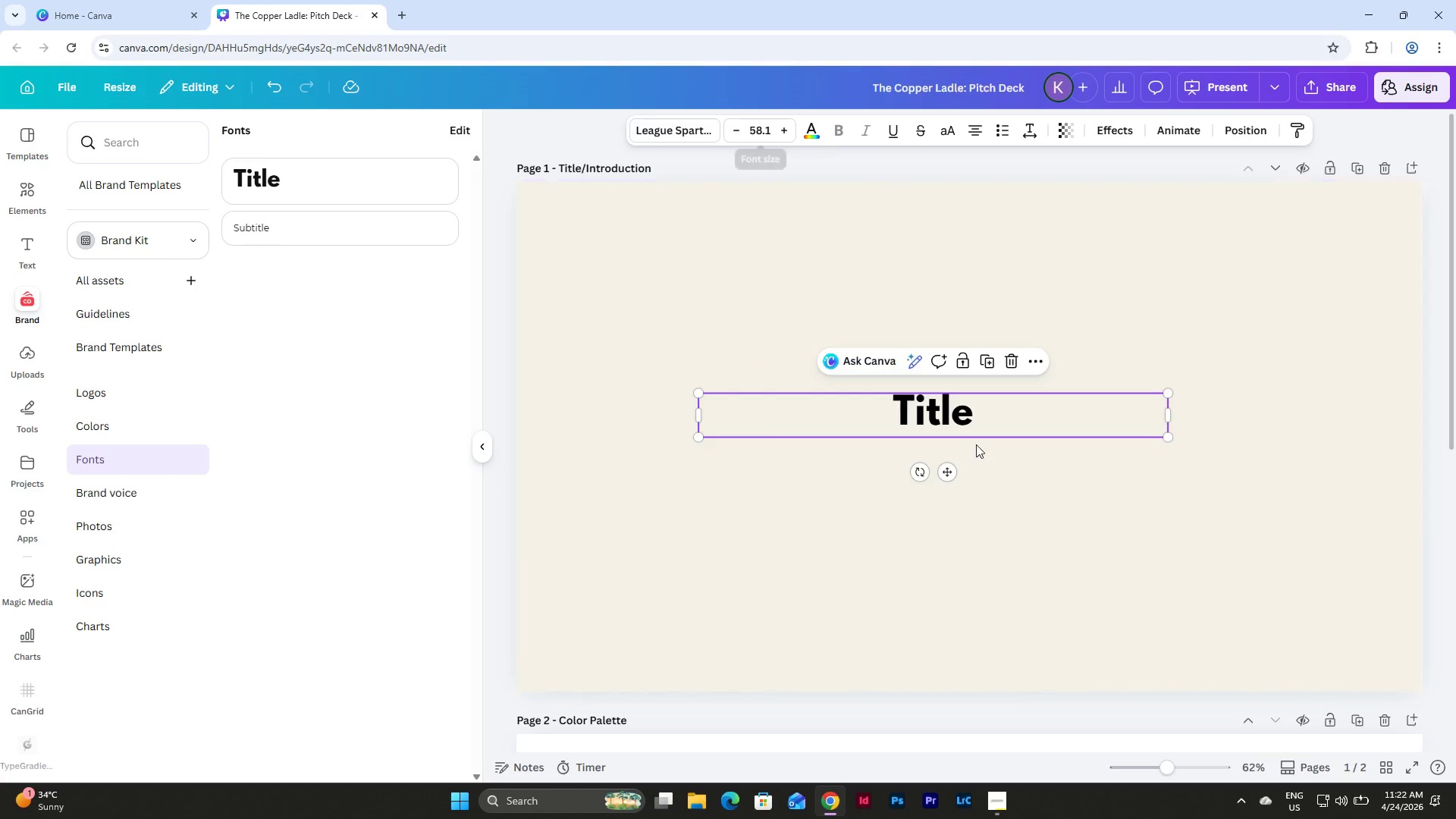 
wait(6.11)
 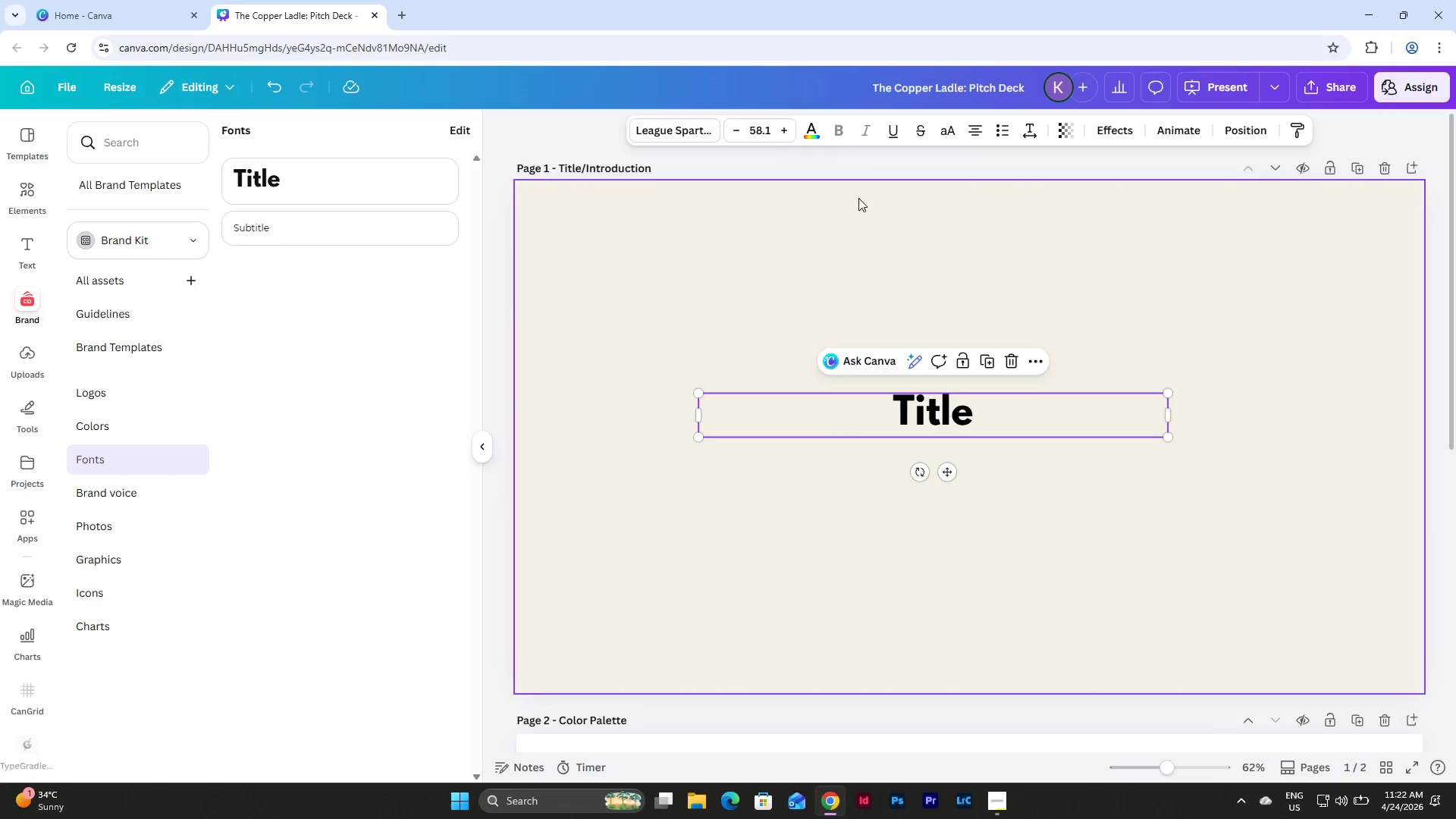 
left_click_drag(start_coordinate=[1173, 419], to_coordinate=[1376, 415])
 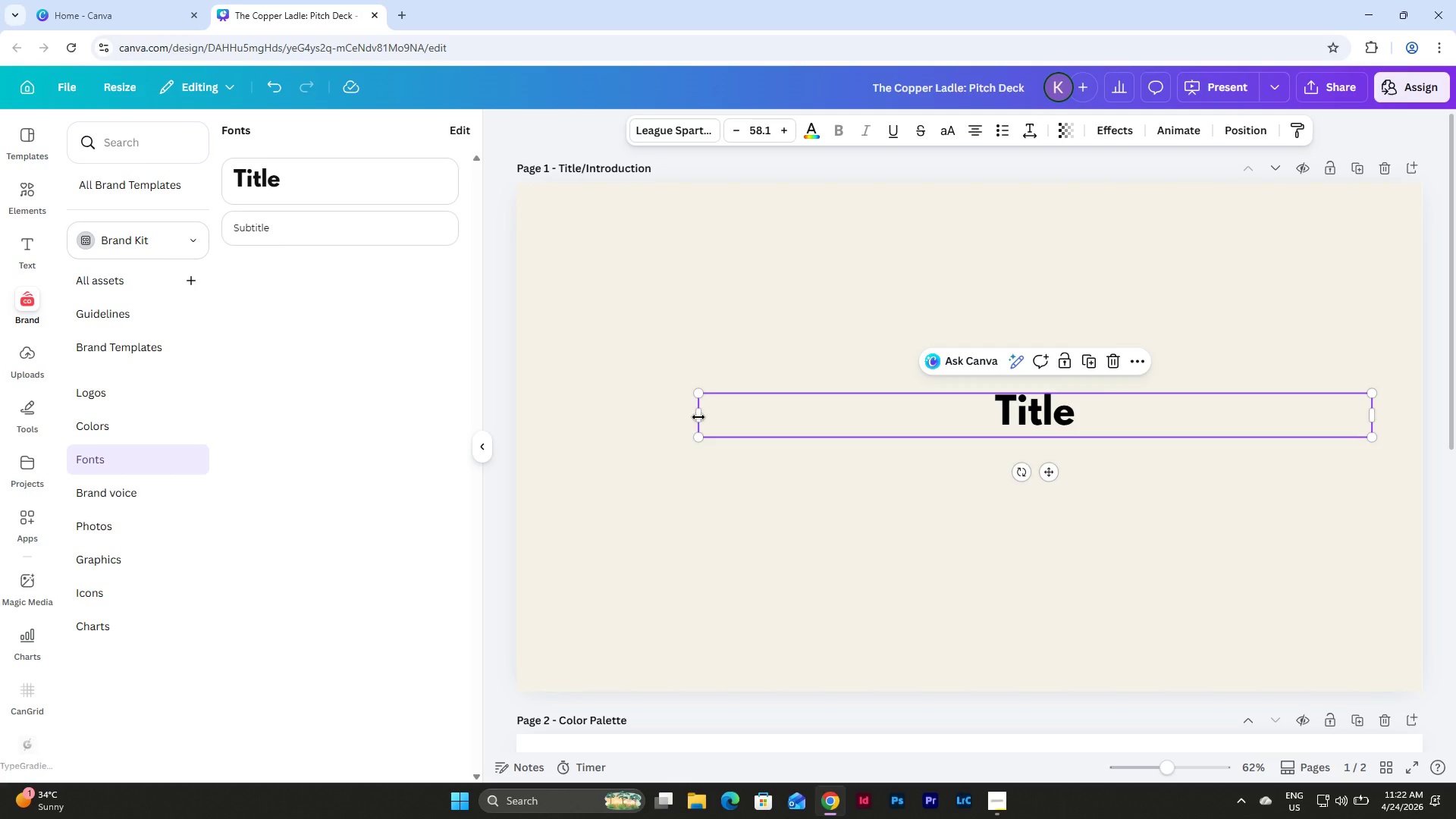 
left_click_drag(start_coordinate=[698, 417], to_coordinate=[572, 412])
 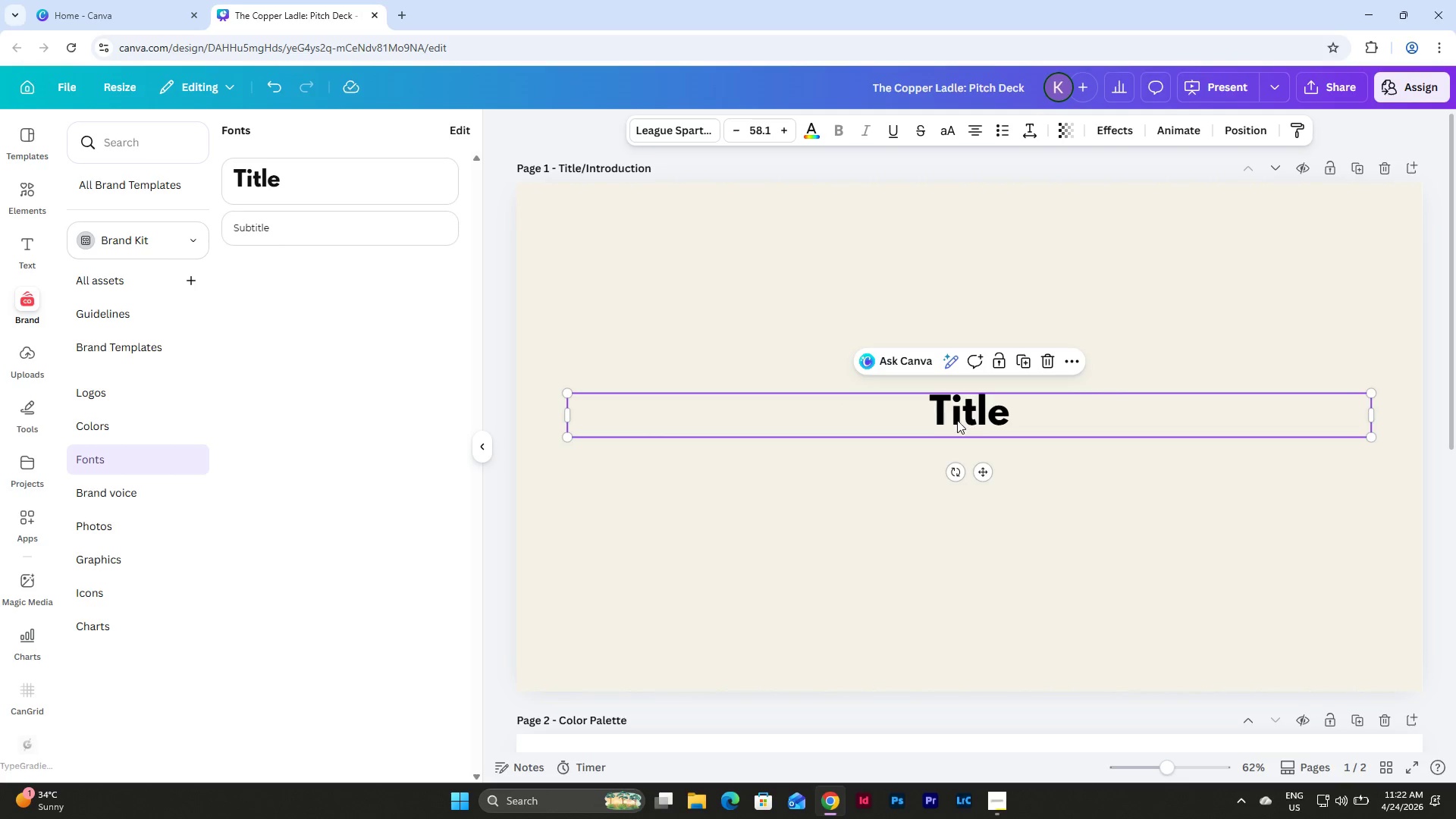 
left_click([985, 410])
 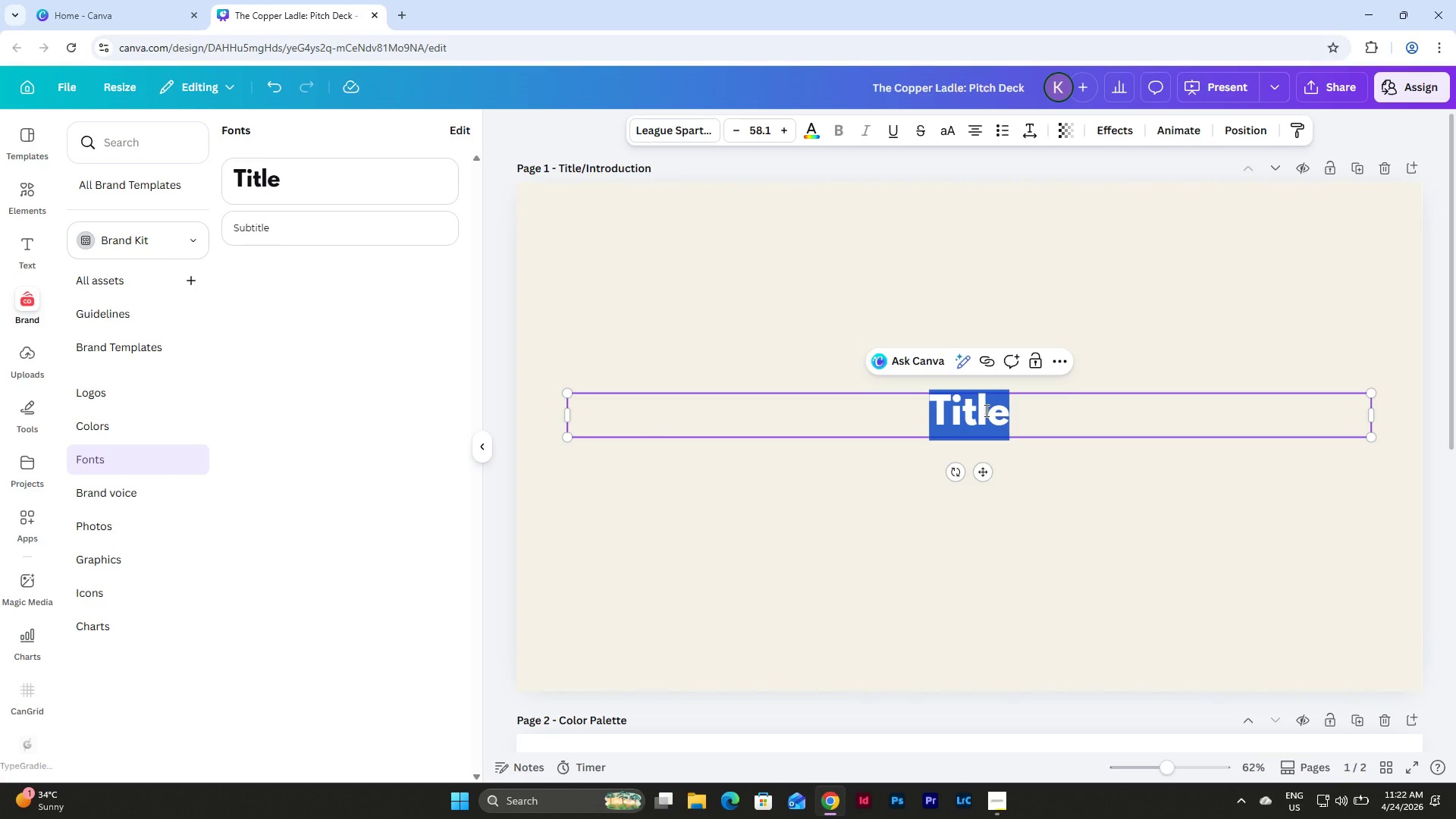 
type(FARM )
key(Backspace)
type(-TO-FARM CATERING)
 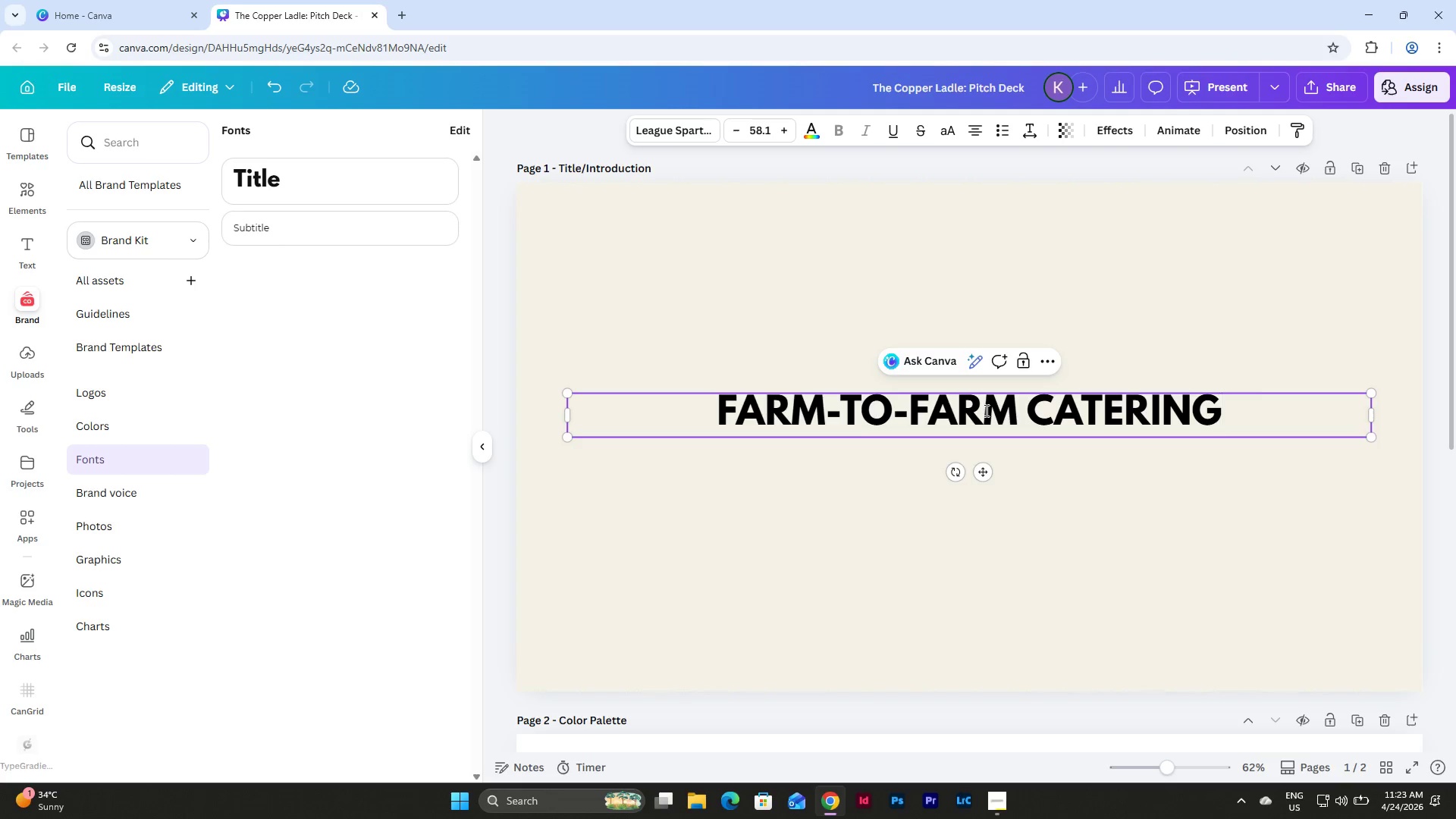 
wait(20.12)
 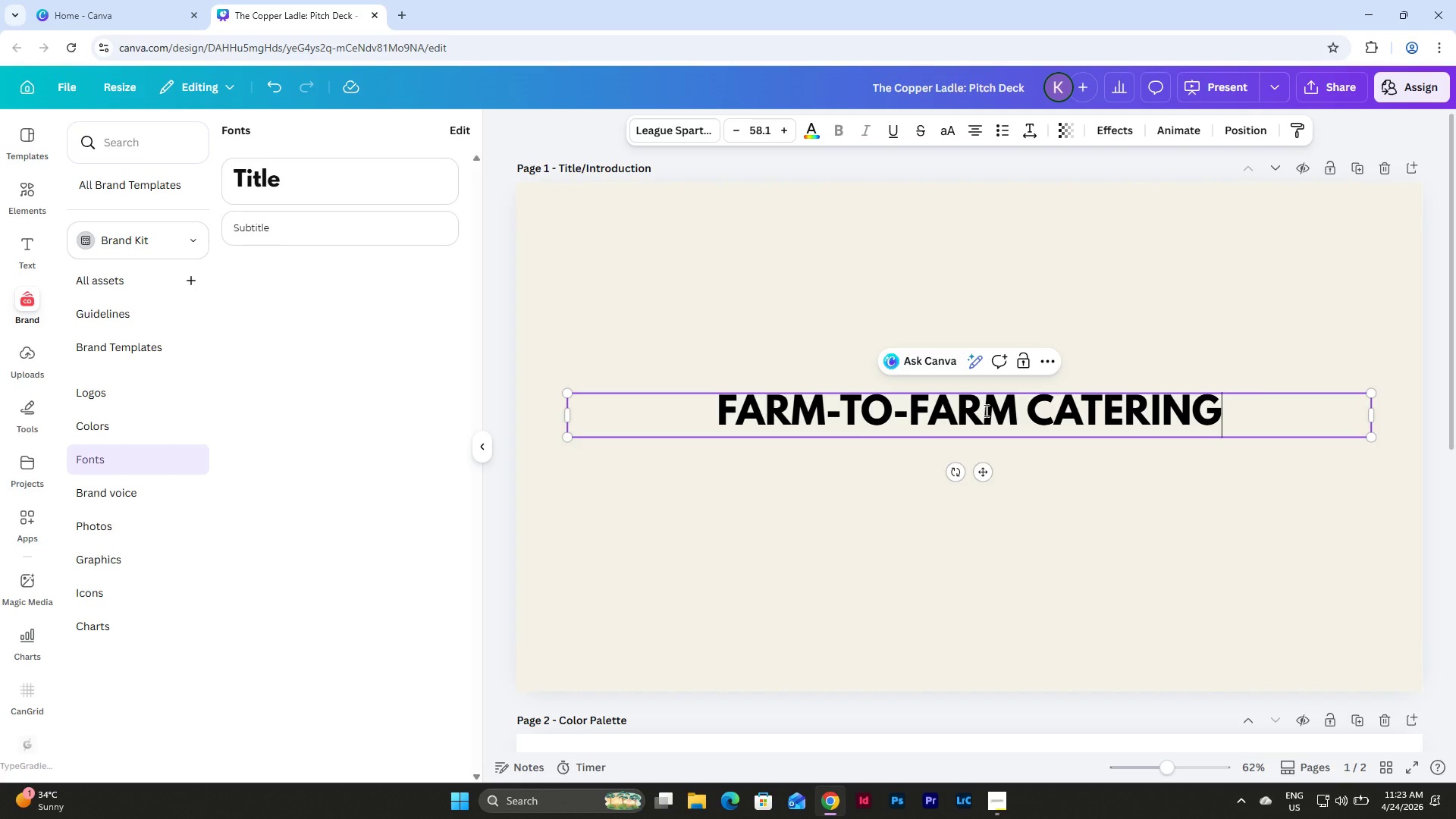 
left_click([996, 802])